 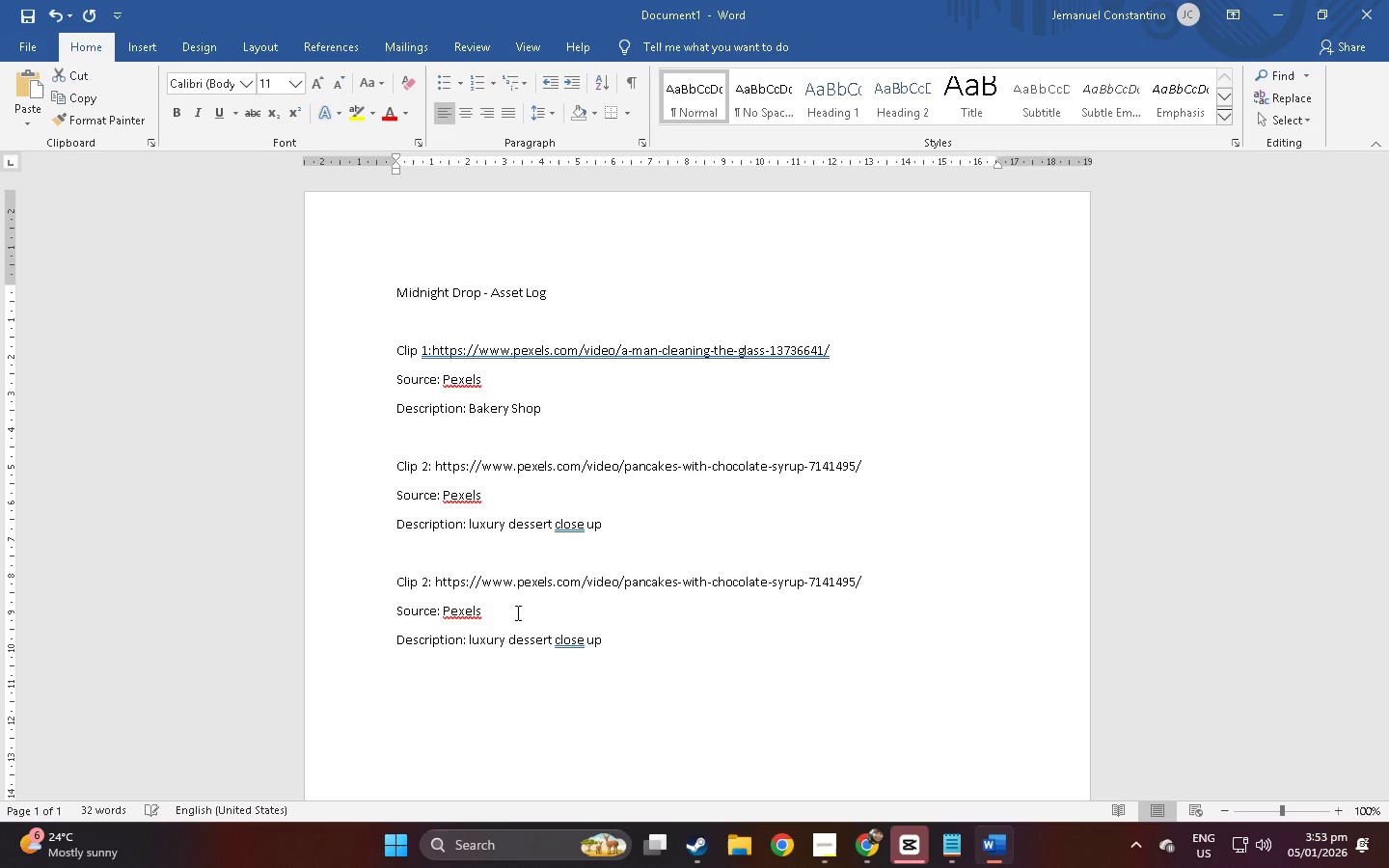 
key(Backspace)
 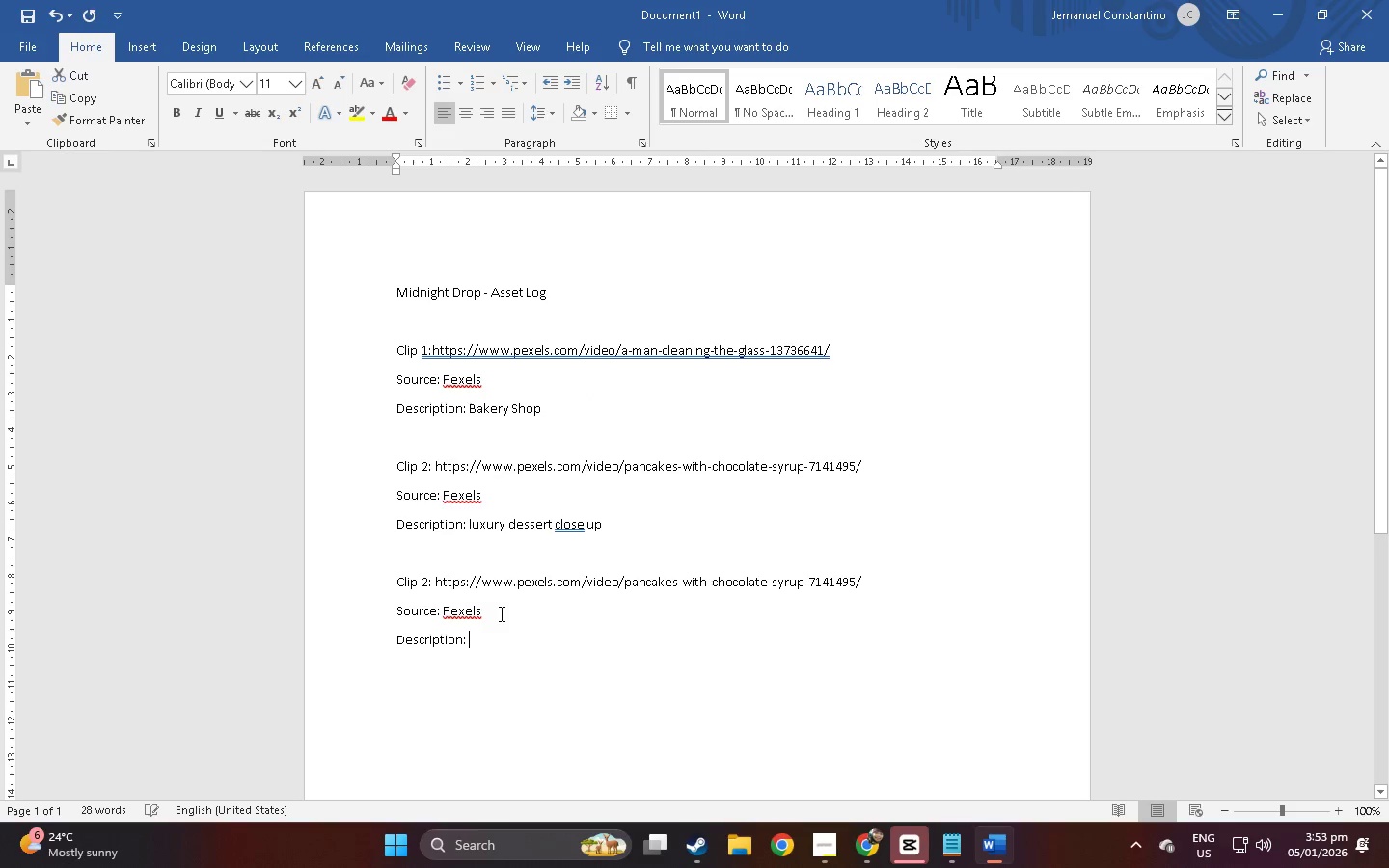 
left_click_drag(start_coordinate=[500, 613], to_coordinate=[442, 615])
 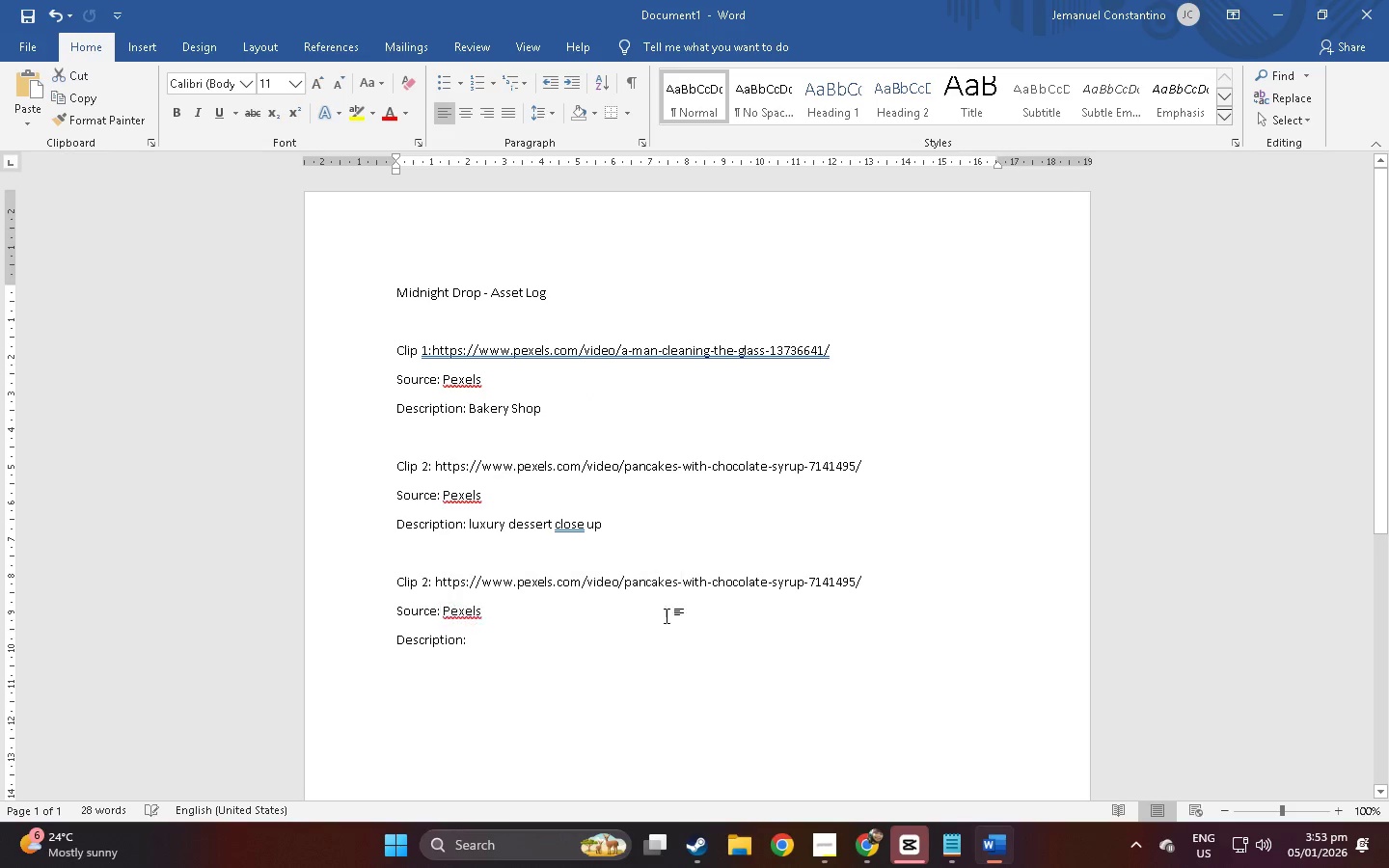 
key(Backspace)
 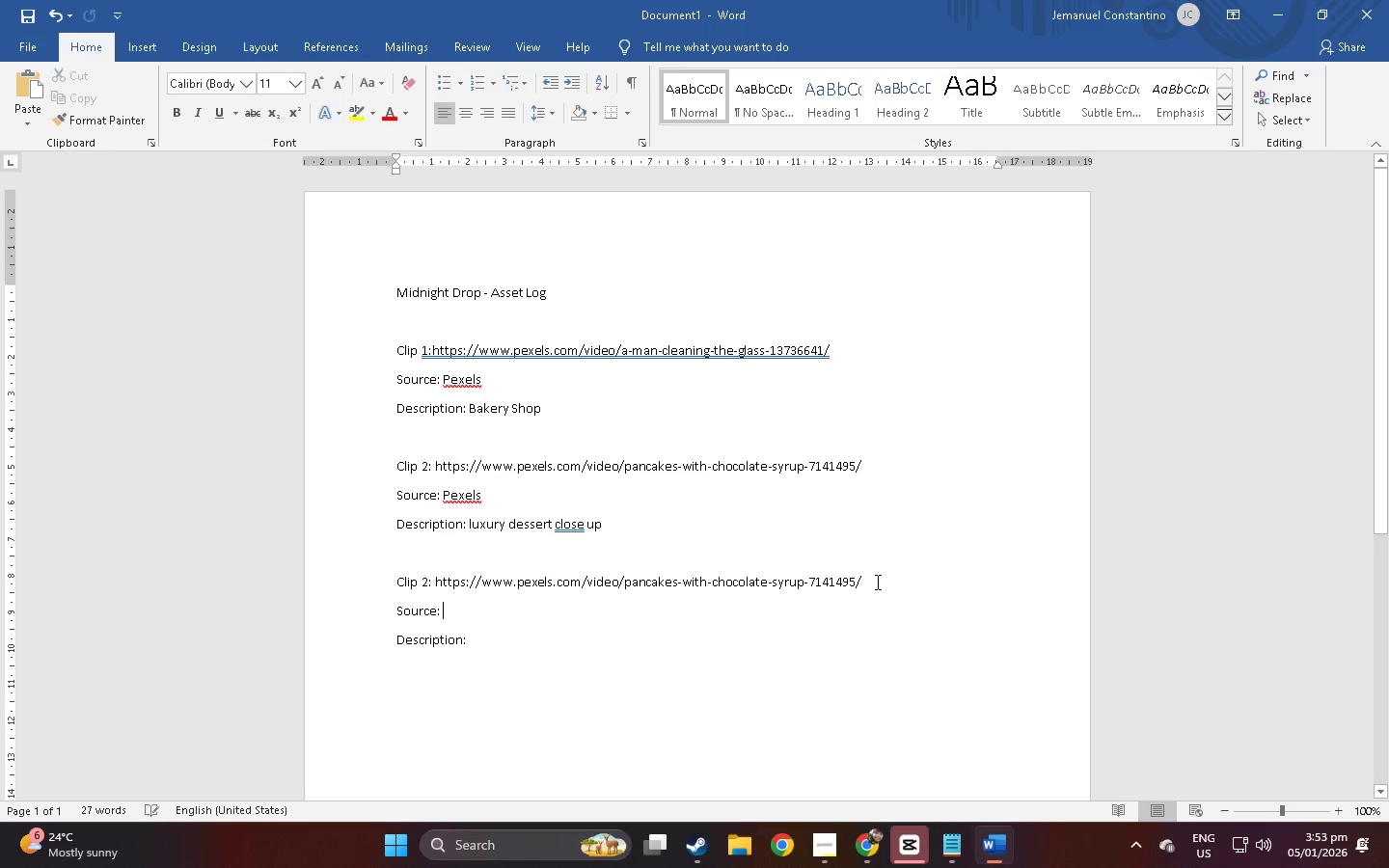 
left_click_drag(start_coordinate=[876, 581], to_coordinate=[441, 582])
 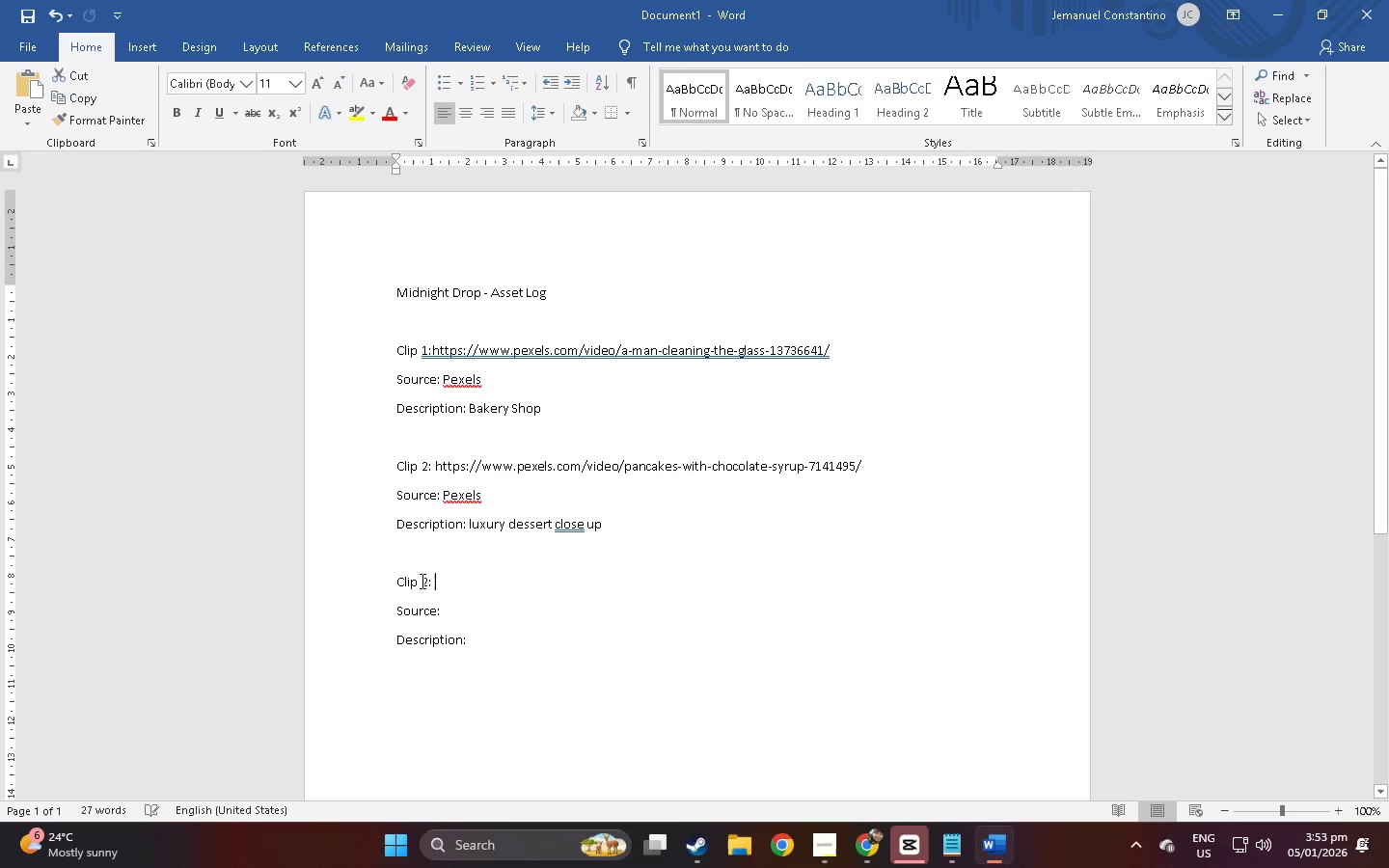 
key(Backspace)
 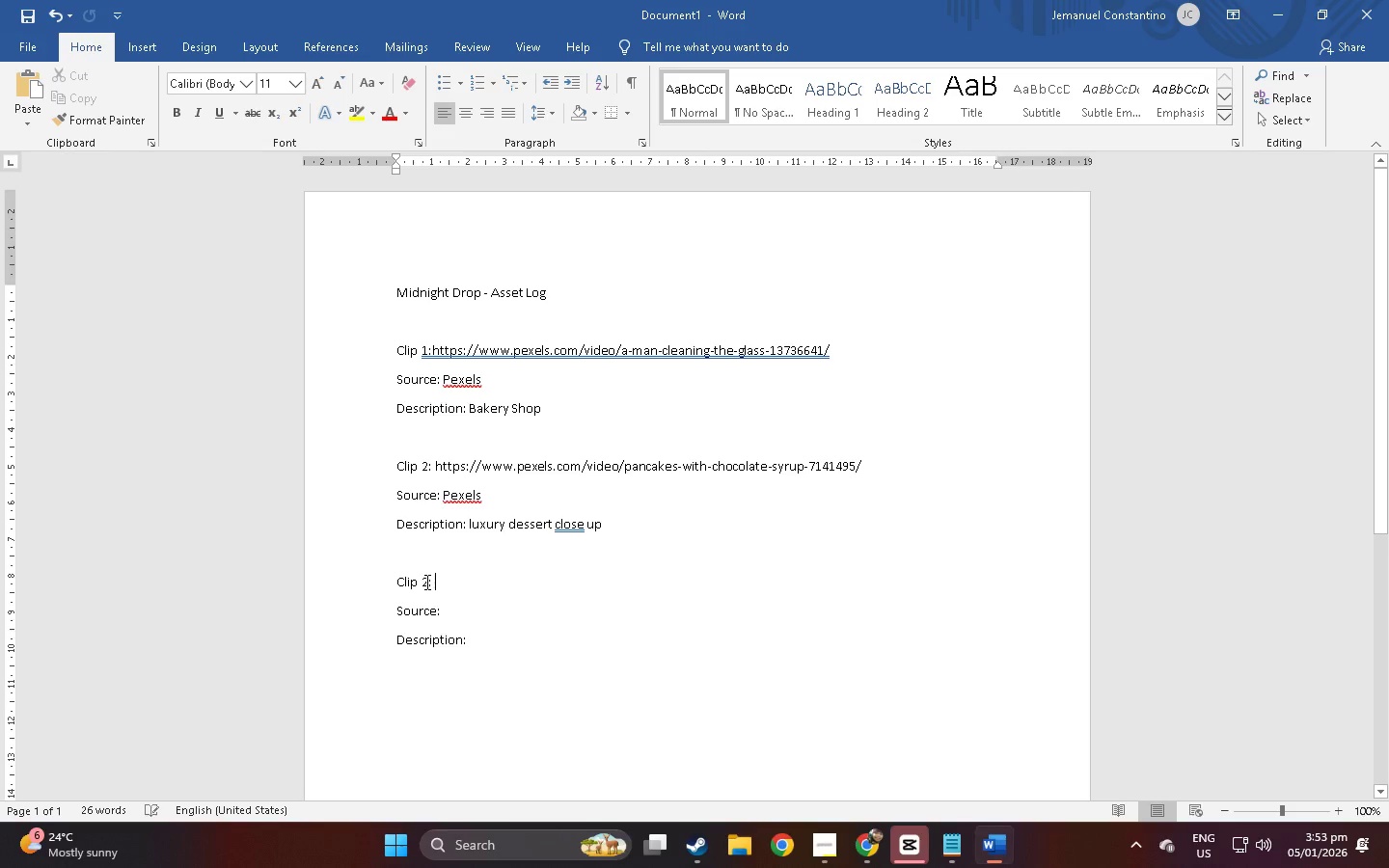 
key(Backspace)
 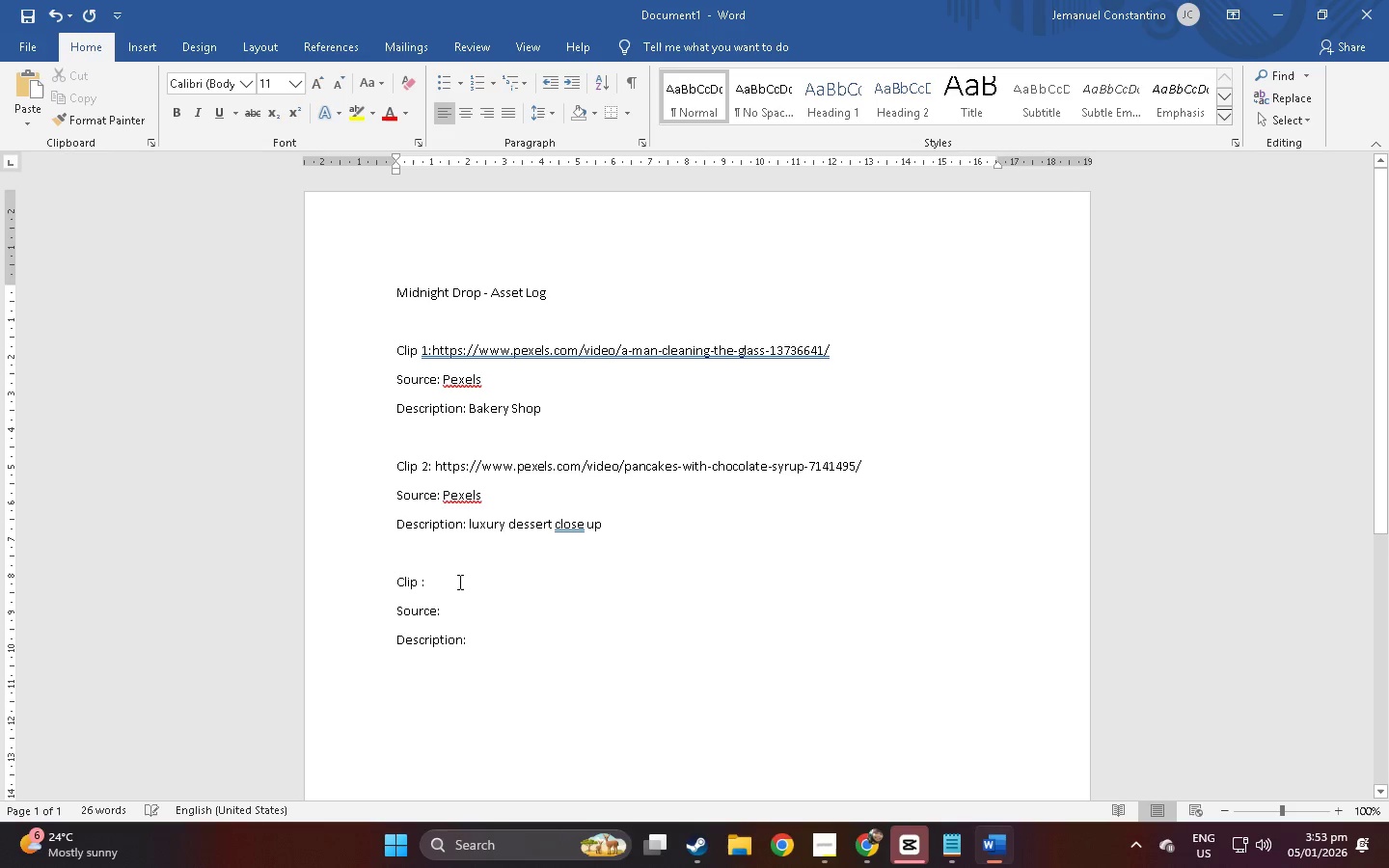 
key(3)
 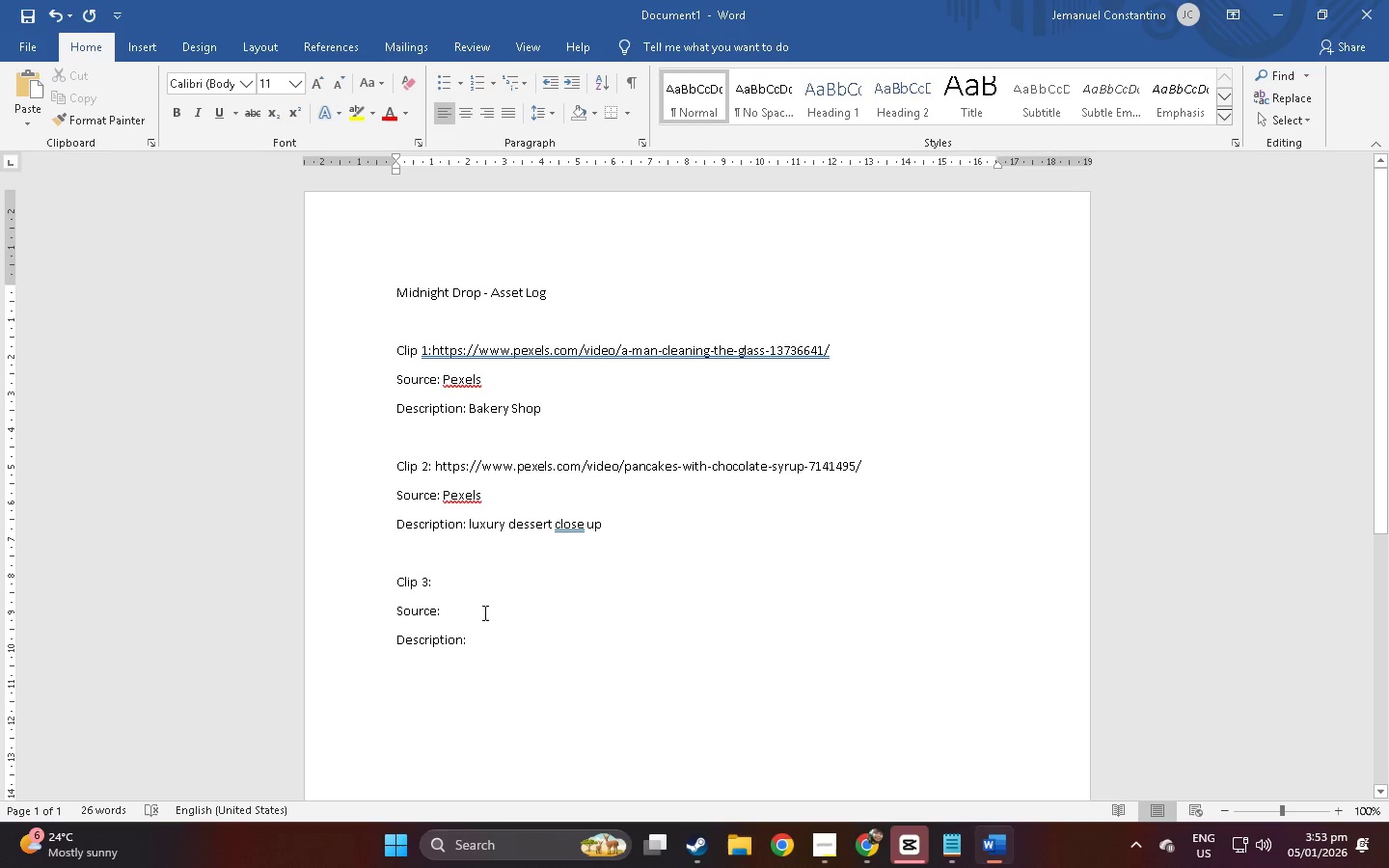 
left_click_drag(start_coordinate=[479, 631], to_coordinate=[362, 588])
 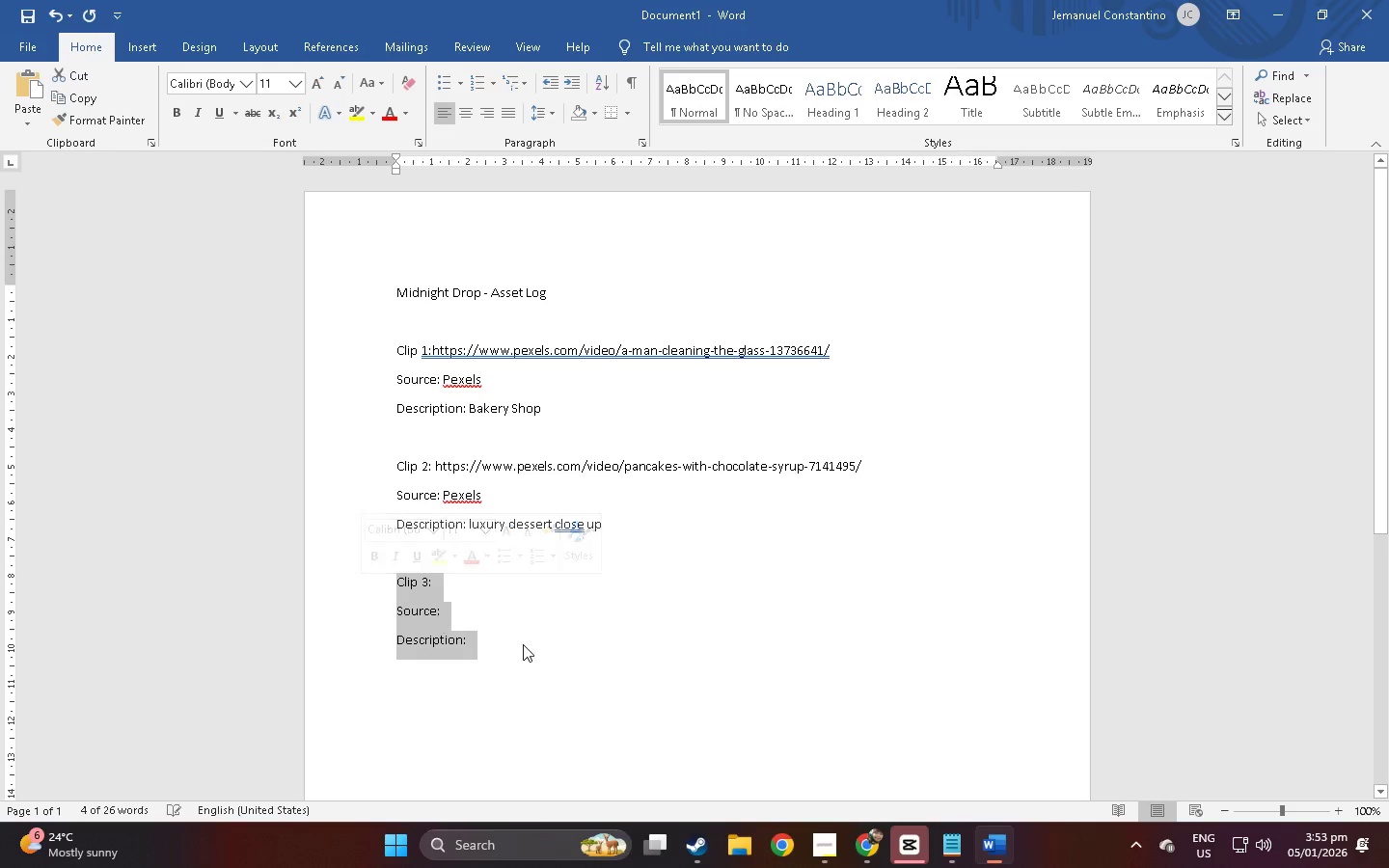 
key(Control+ControlLeft)
 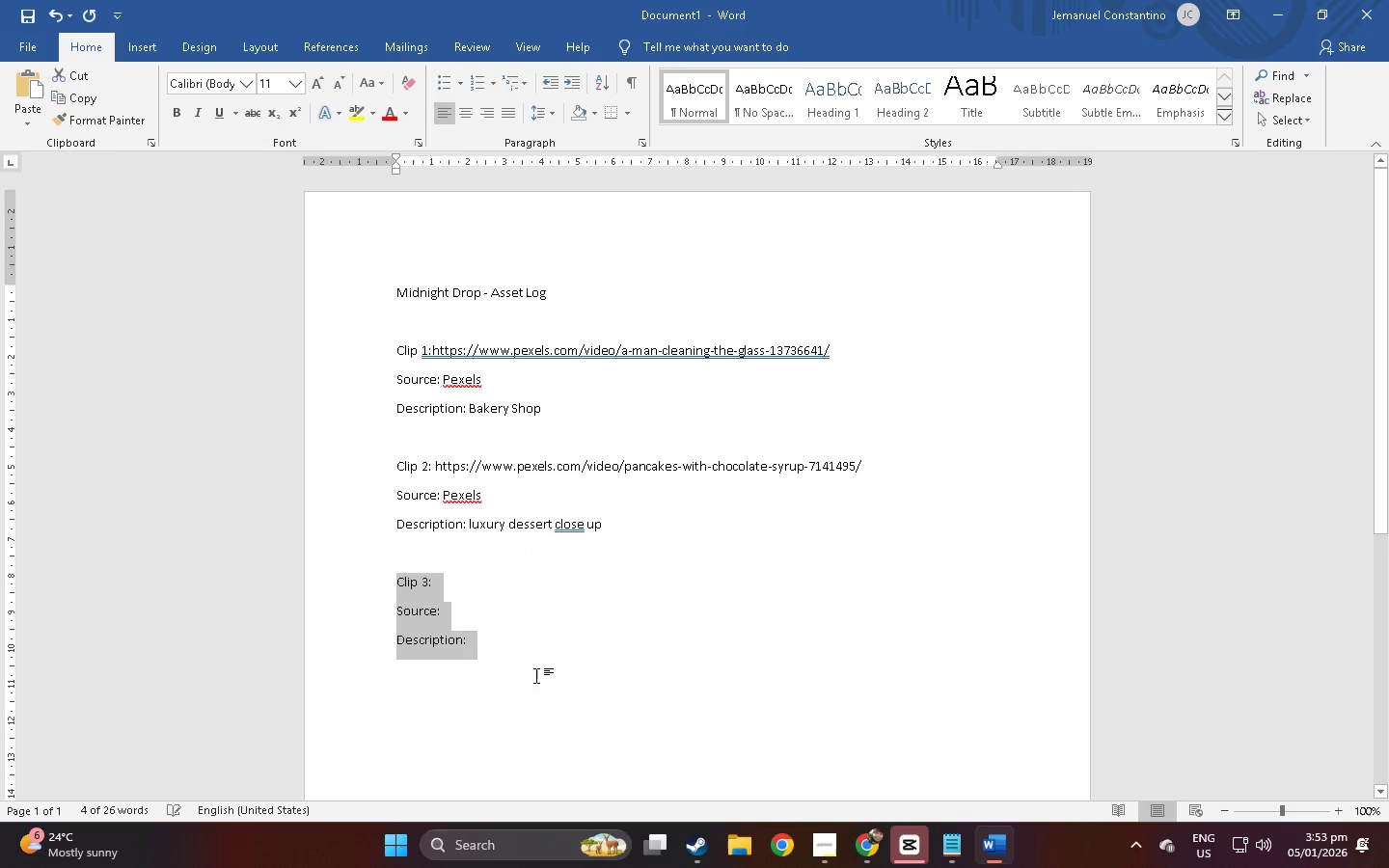 
key(Control+C)
 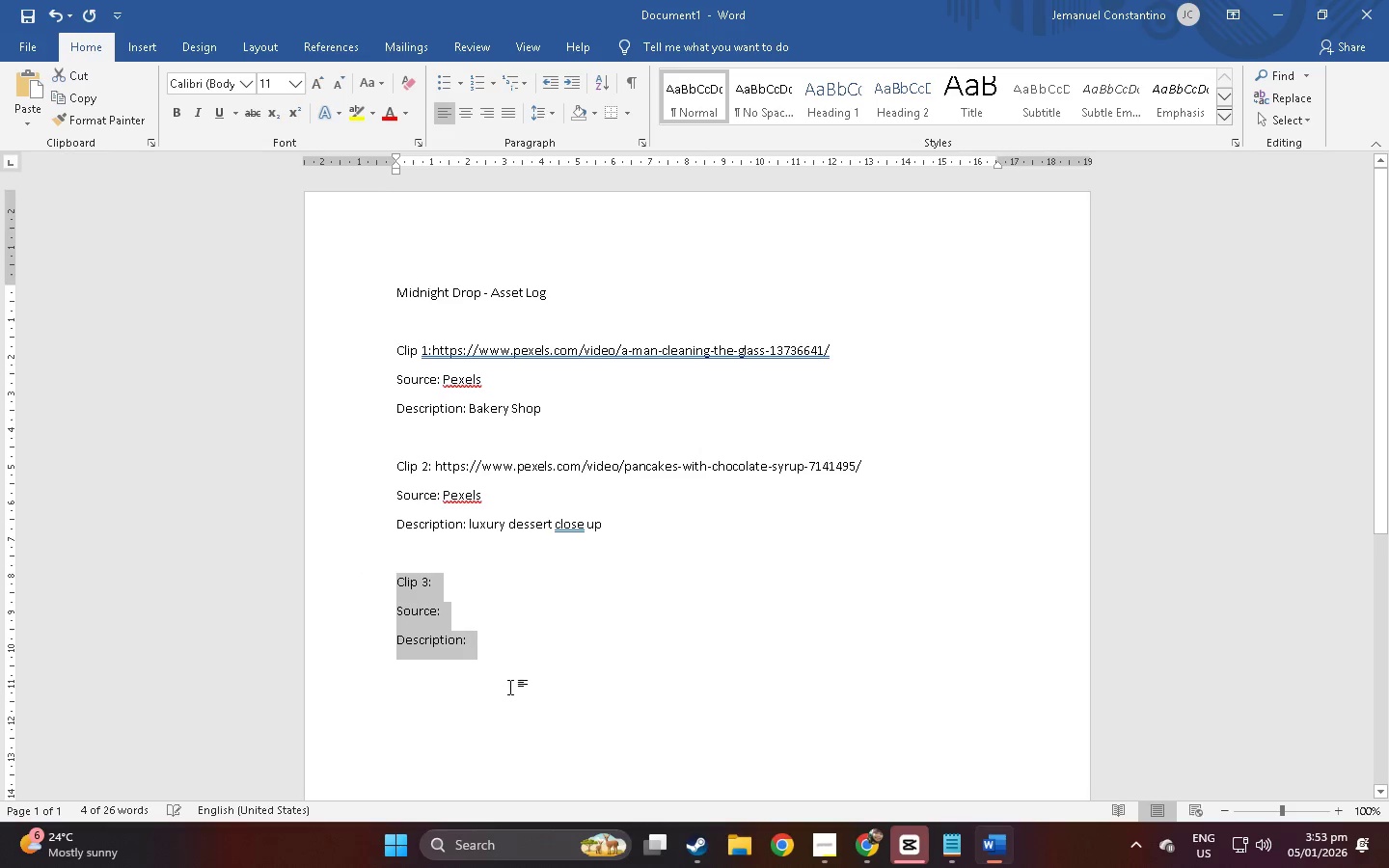 
left_click([545, 596])
 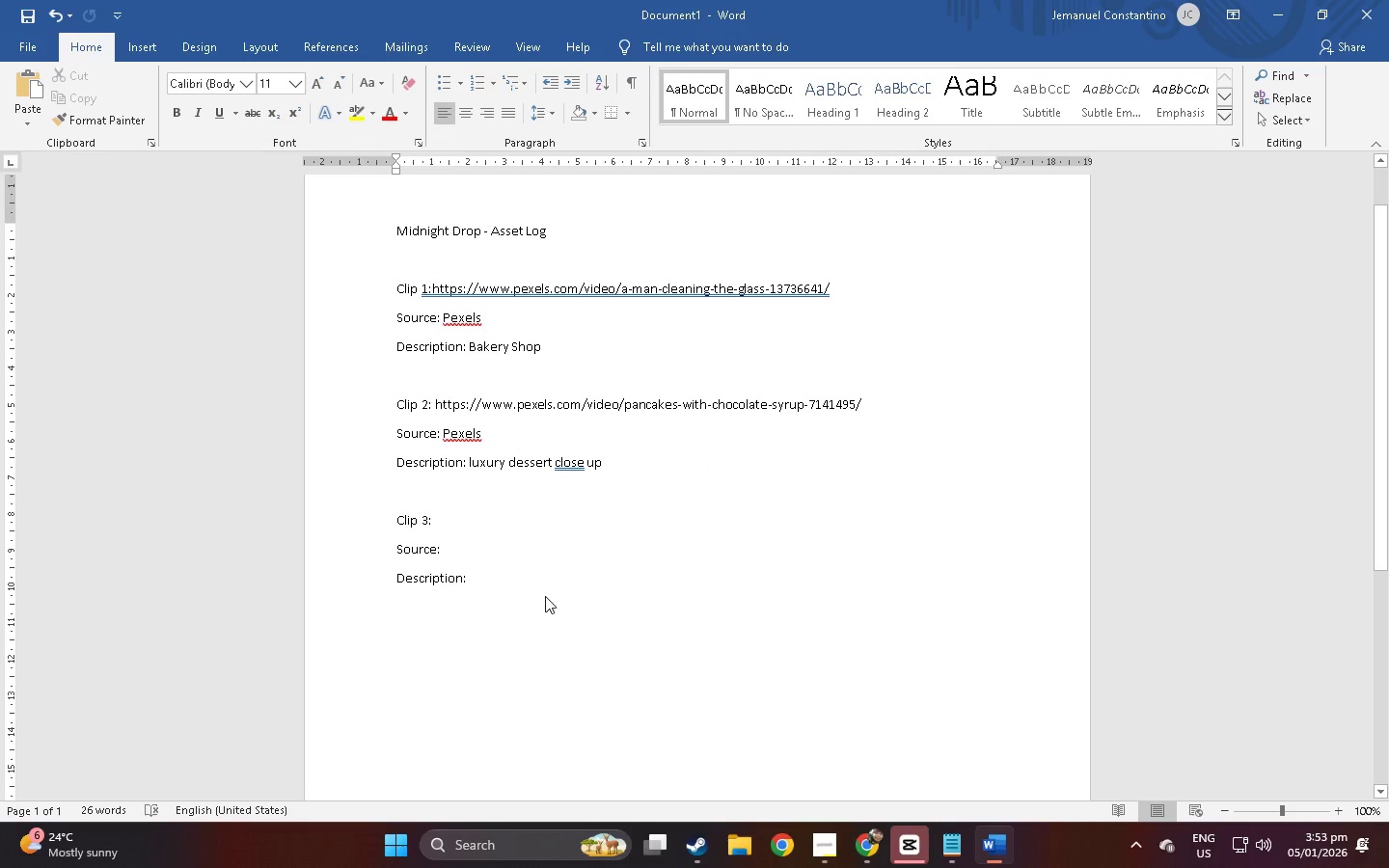 
scroll: coordinate [510, 687], scroll_direction: down, amount: 4.0
 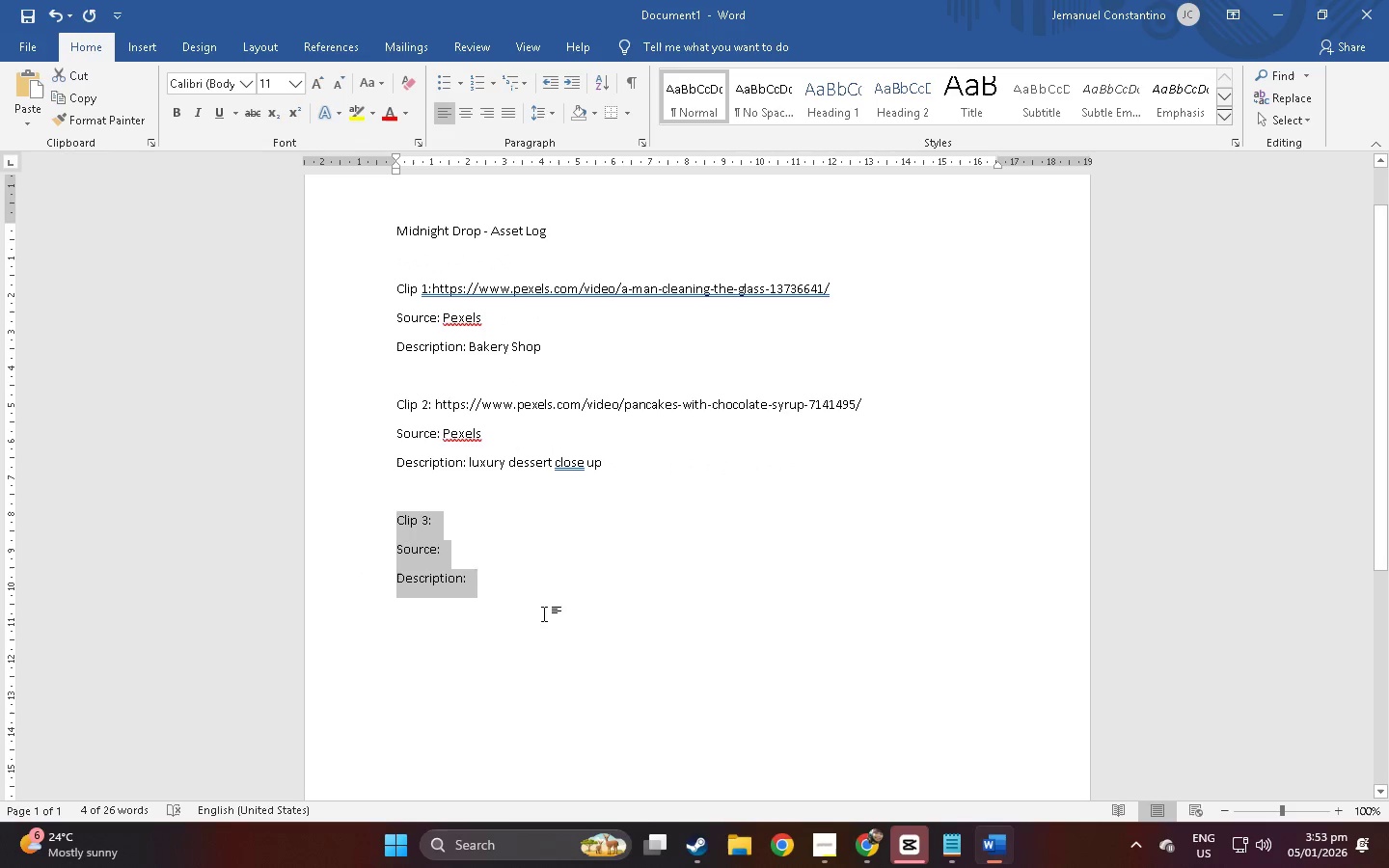 
key(Enter)
 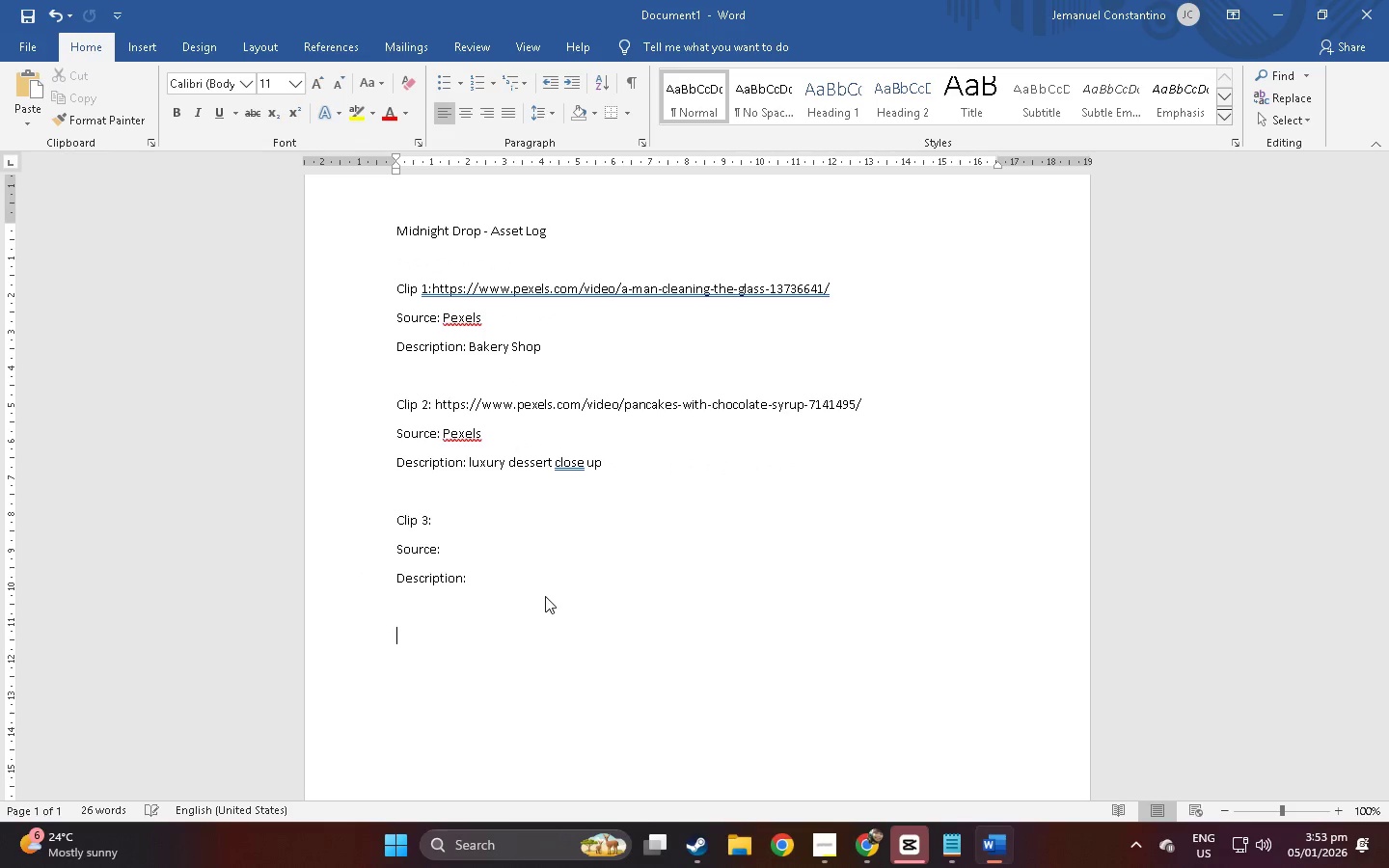 
key(Enter)
 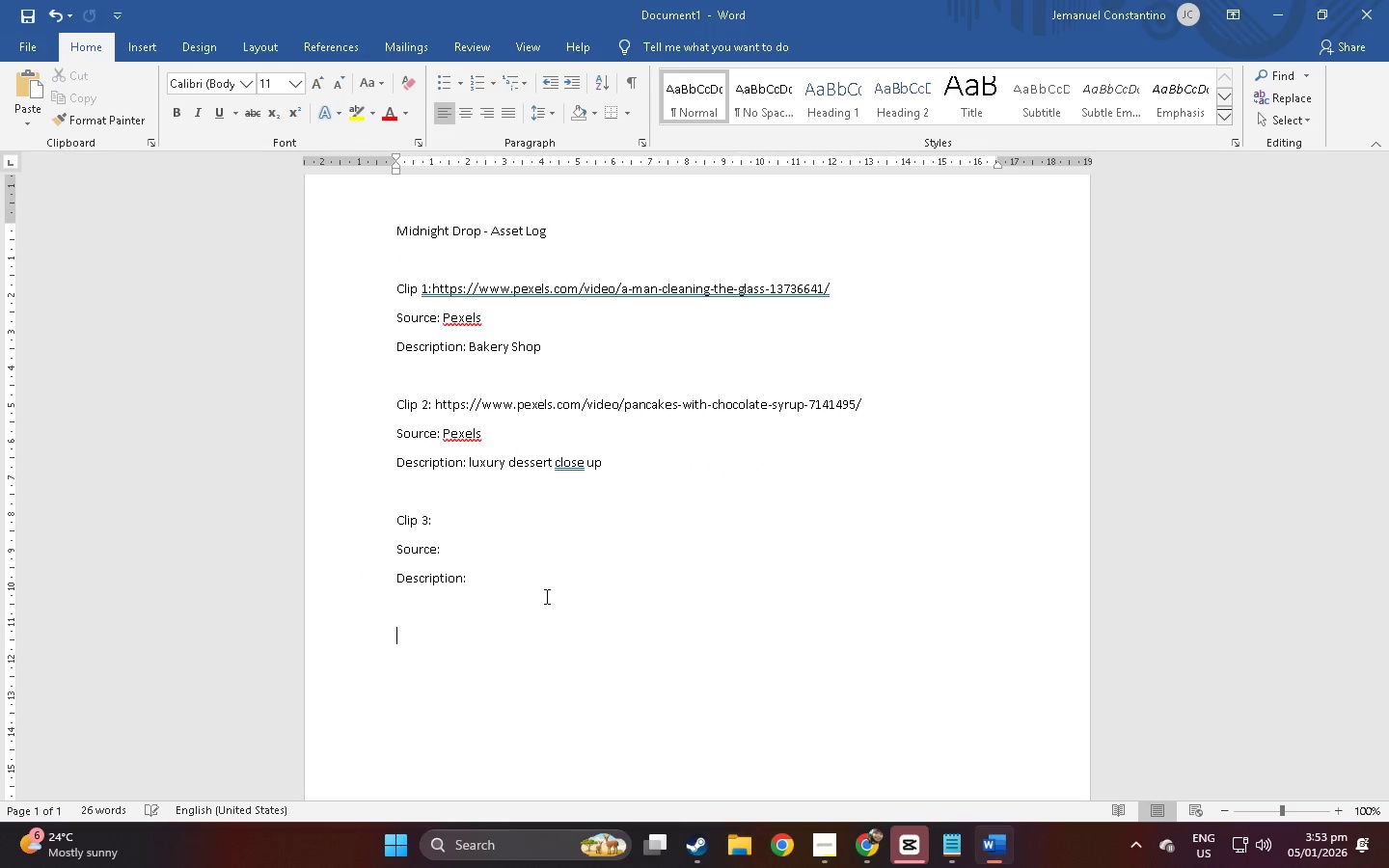 
key(Control+ControlLeft)
 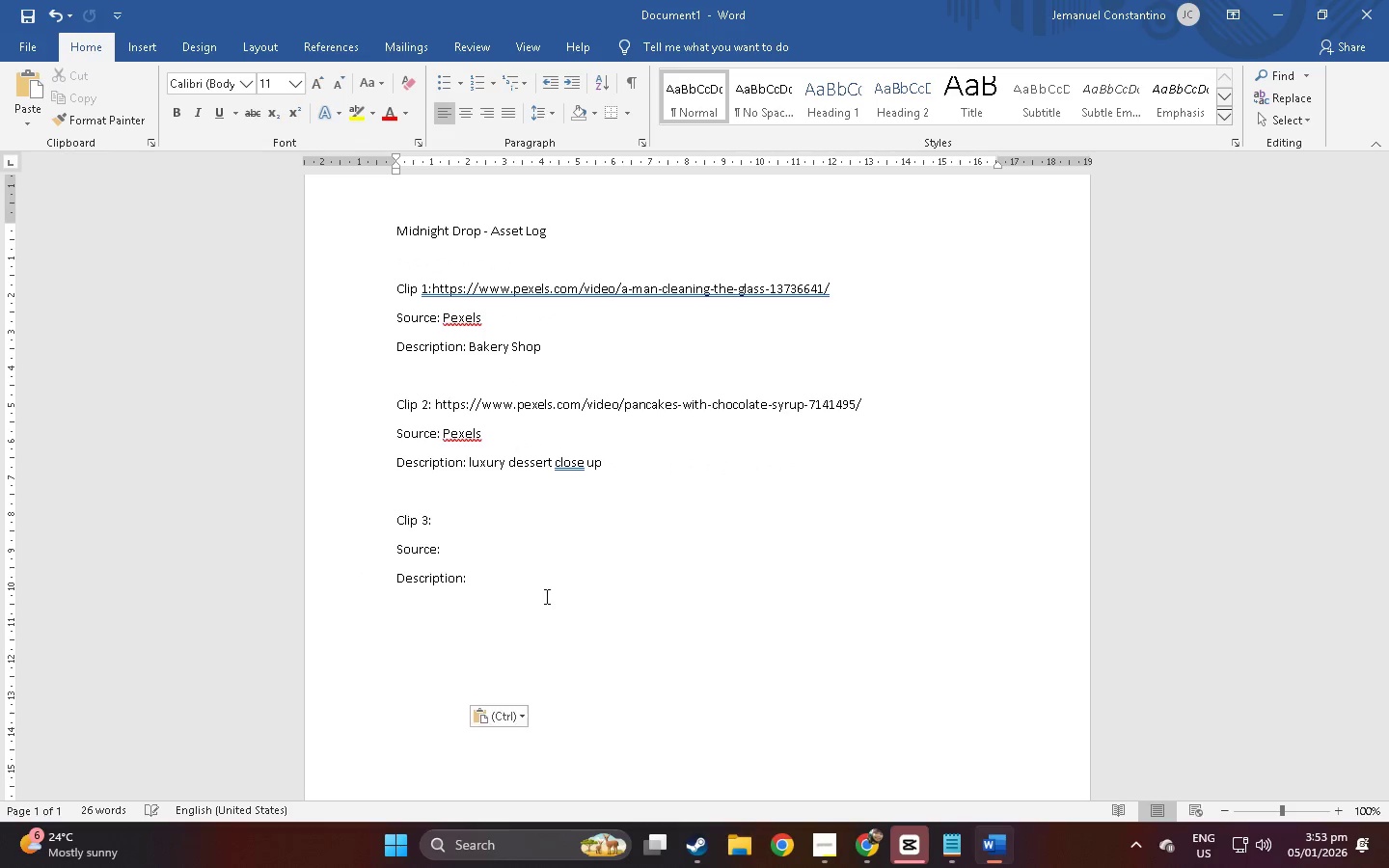 
key(Control+V)
 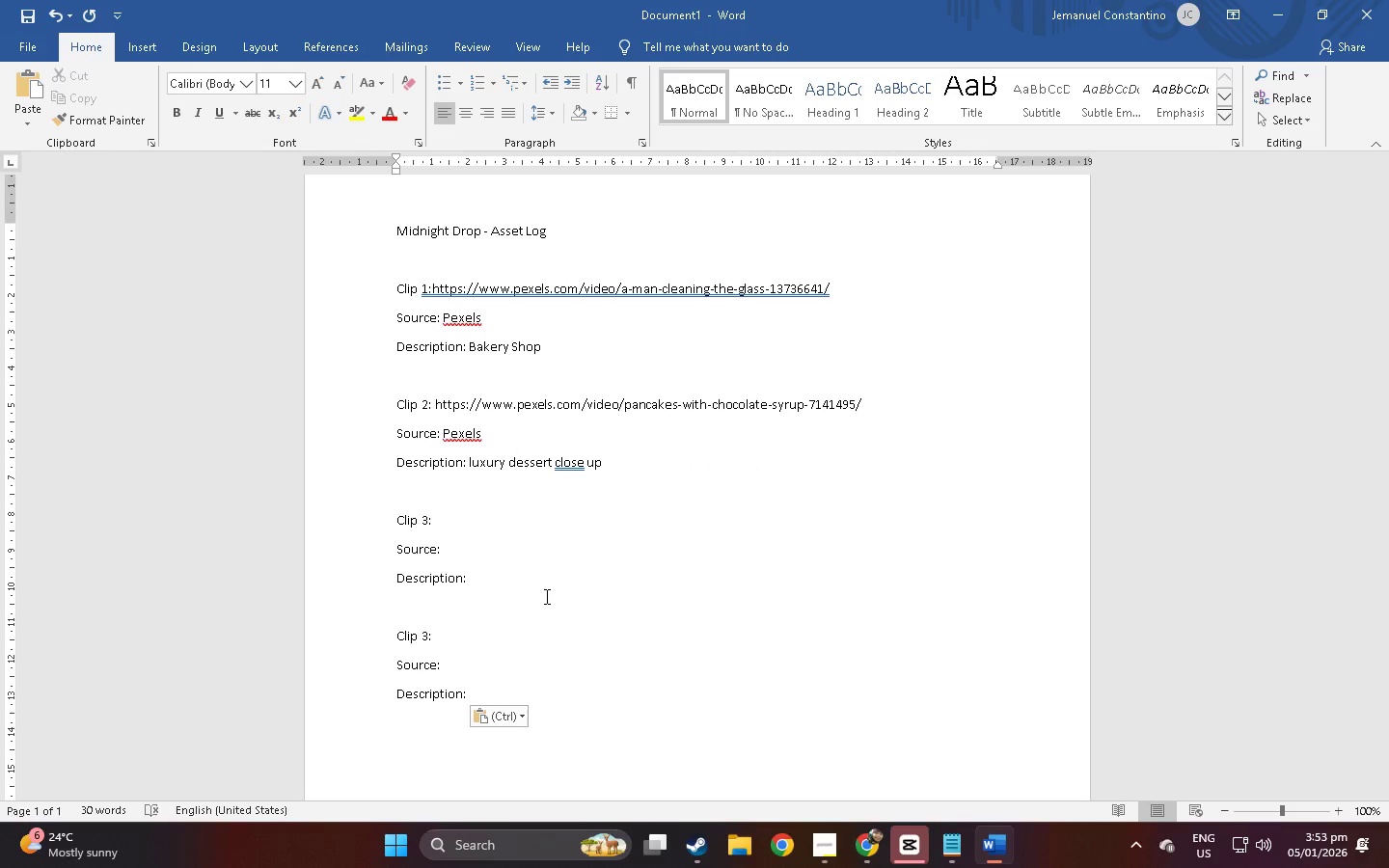 
key(Enter)
 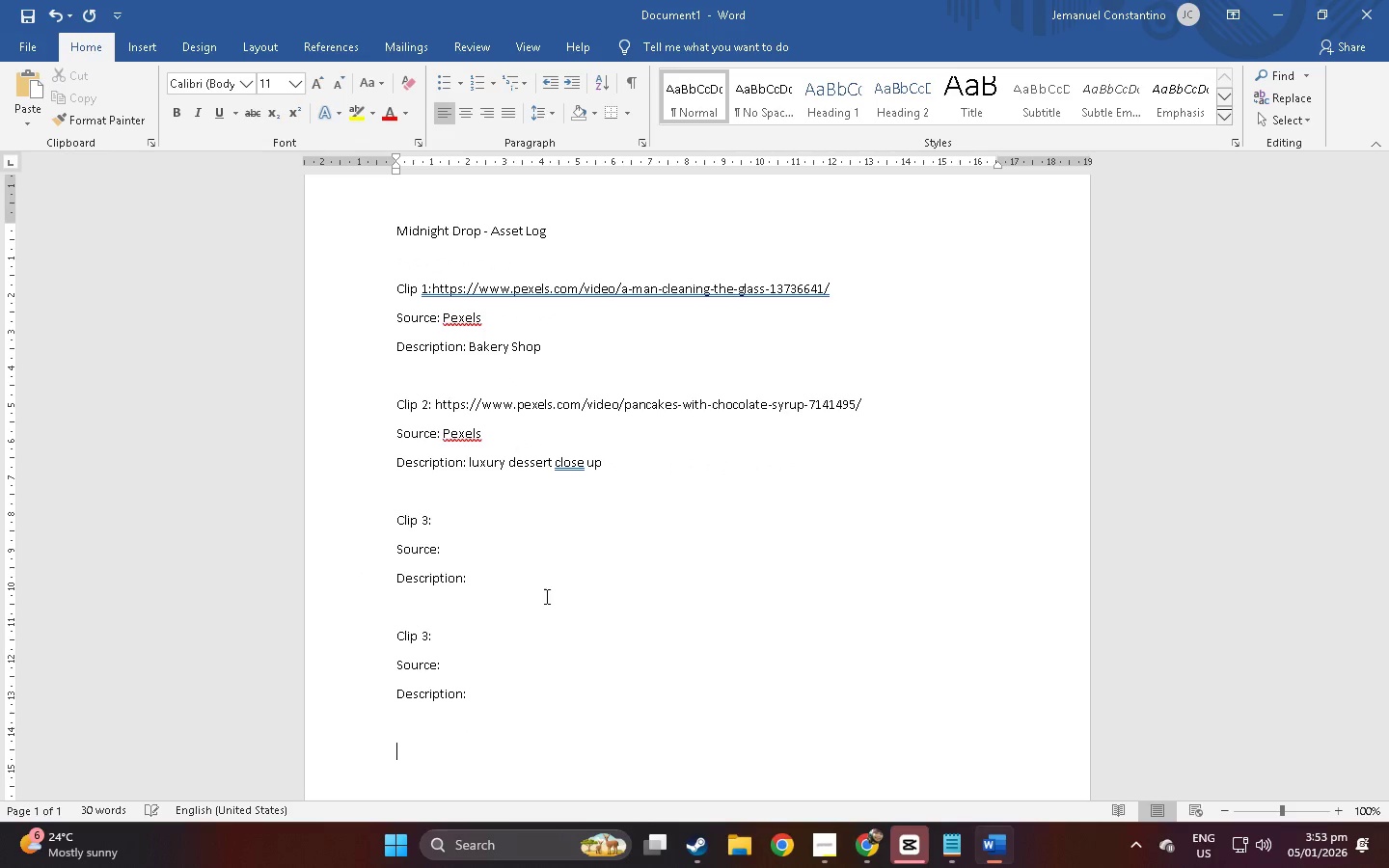 
key(Control+ControlLeft)
 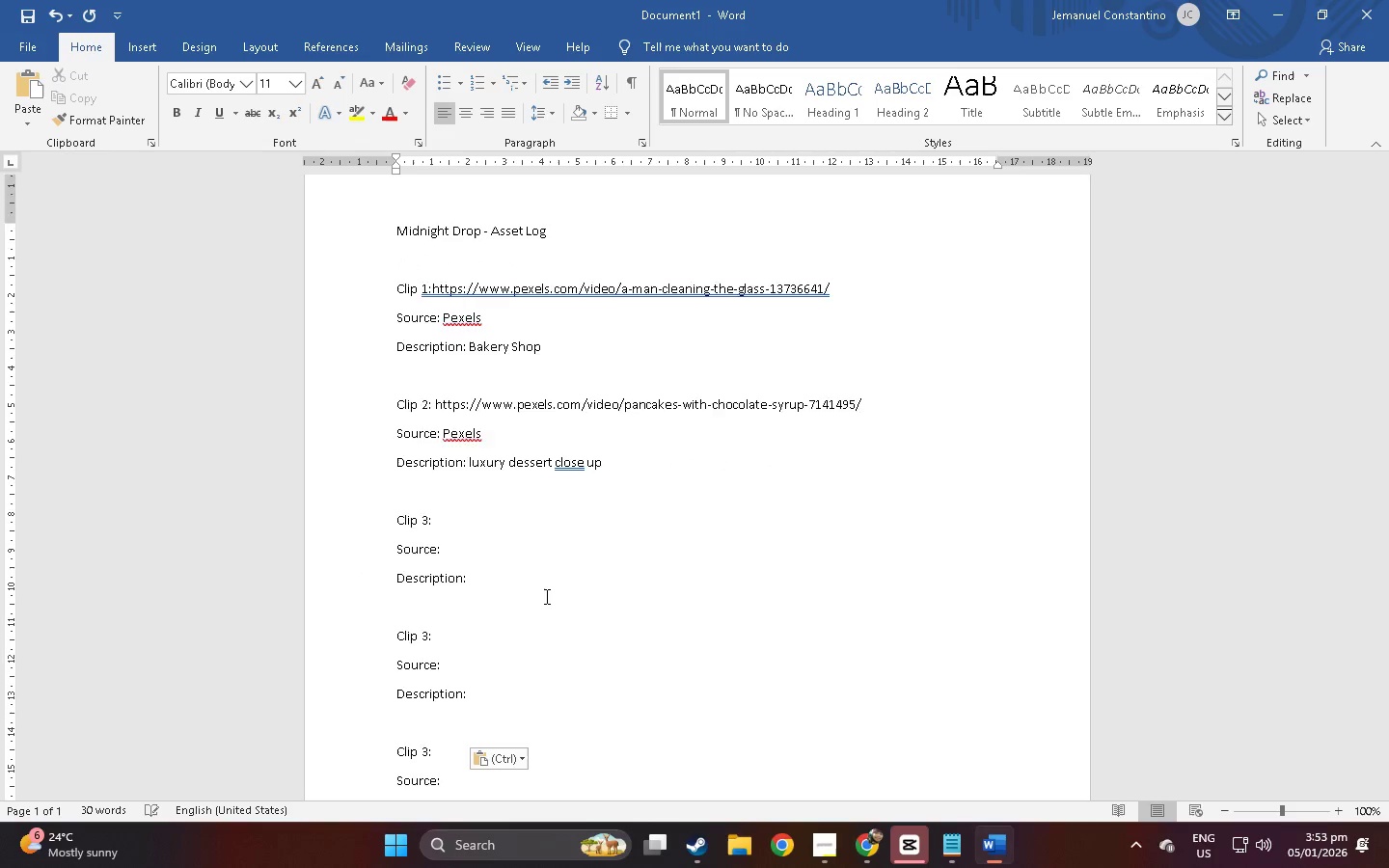 
key(Control+V)
 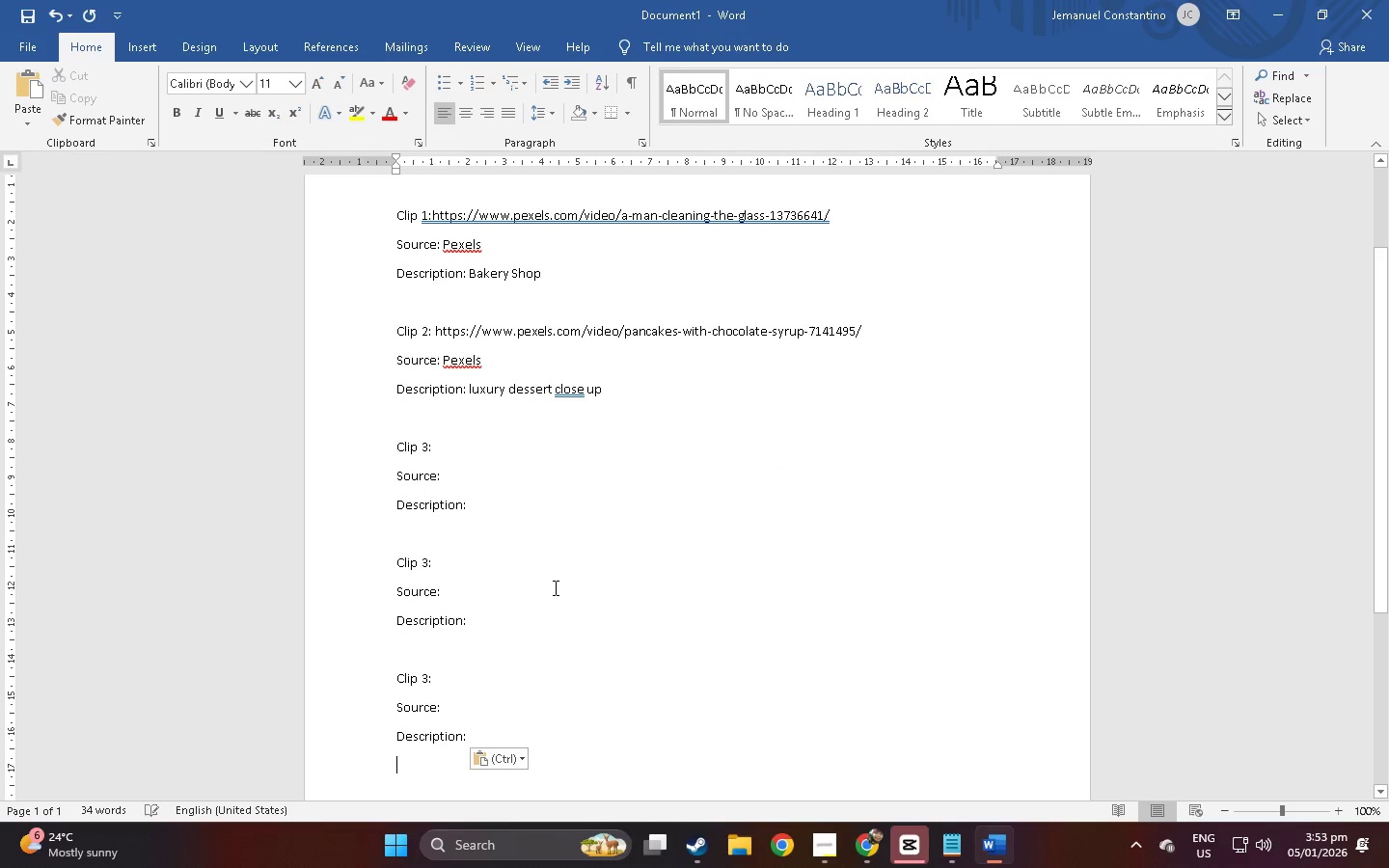 
key(Control+ControlLeft)
 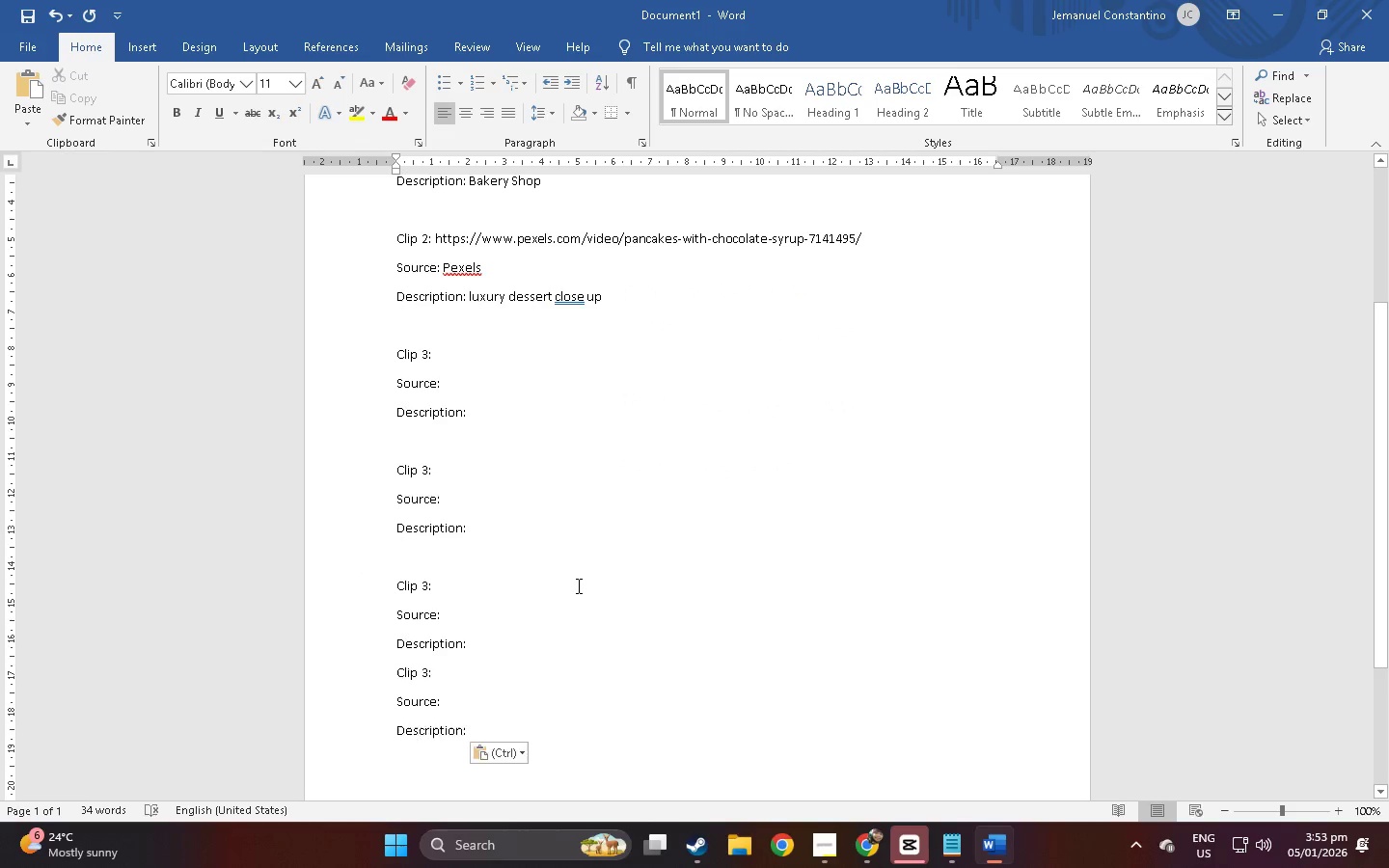 
key(Control+V)
 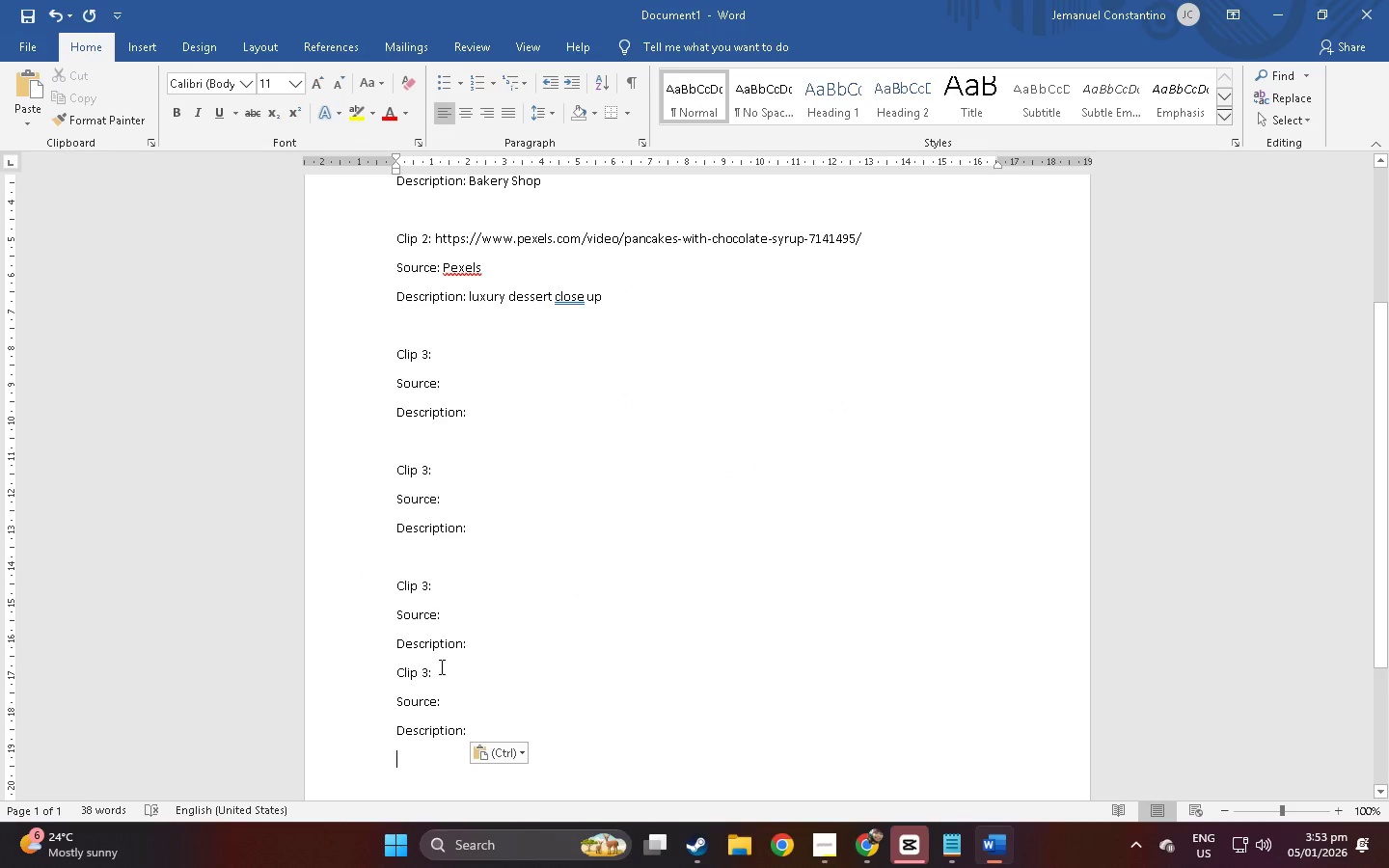 
scroll: coordinate [570, 588], scroll_direction: down, amount: 6.0
 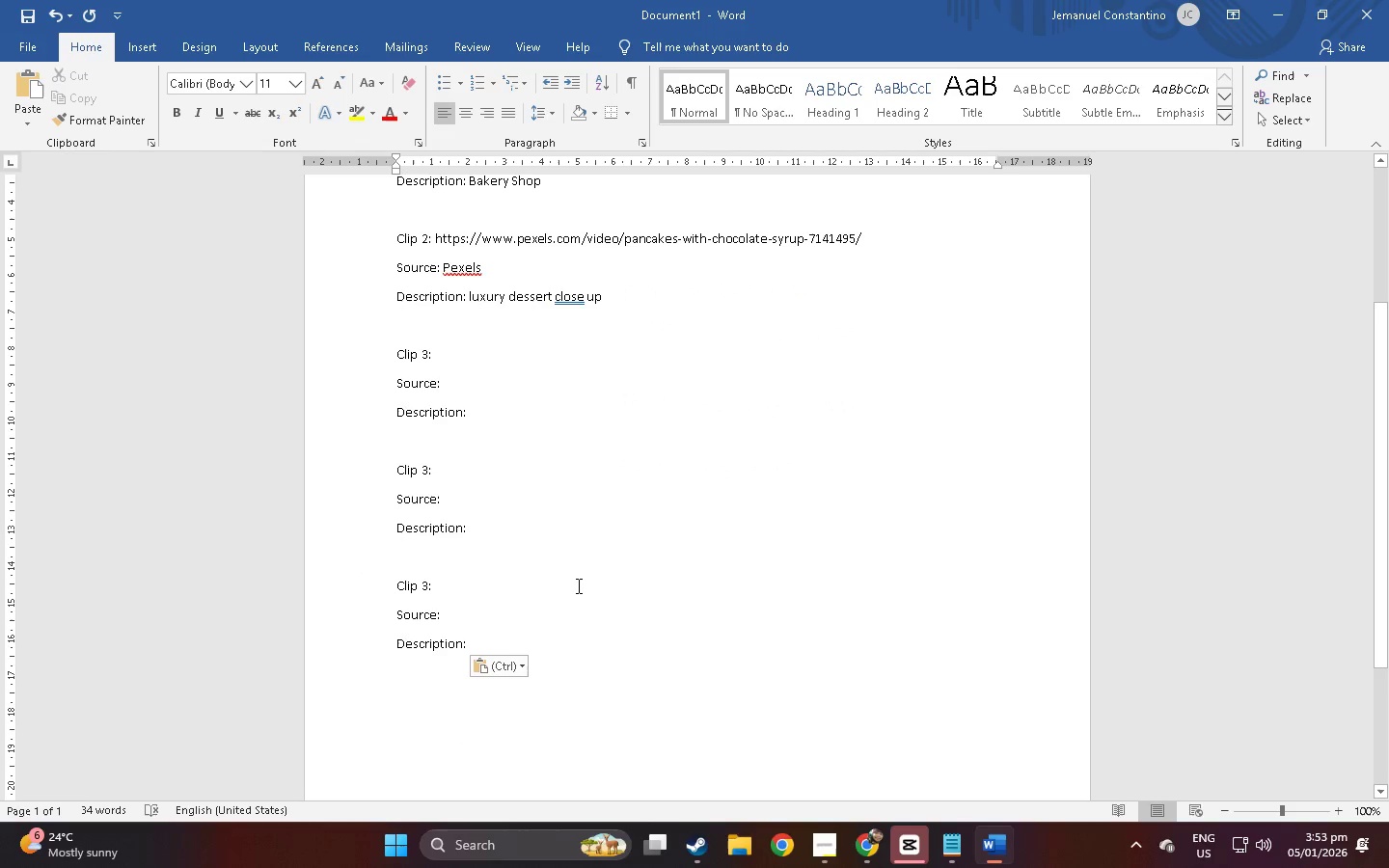 
double_click([373, 668])
 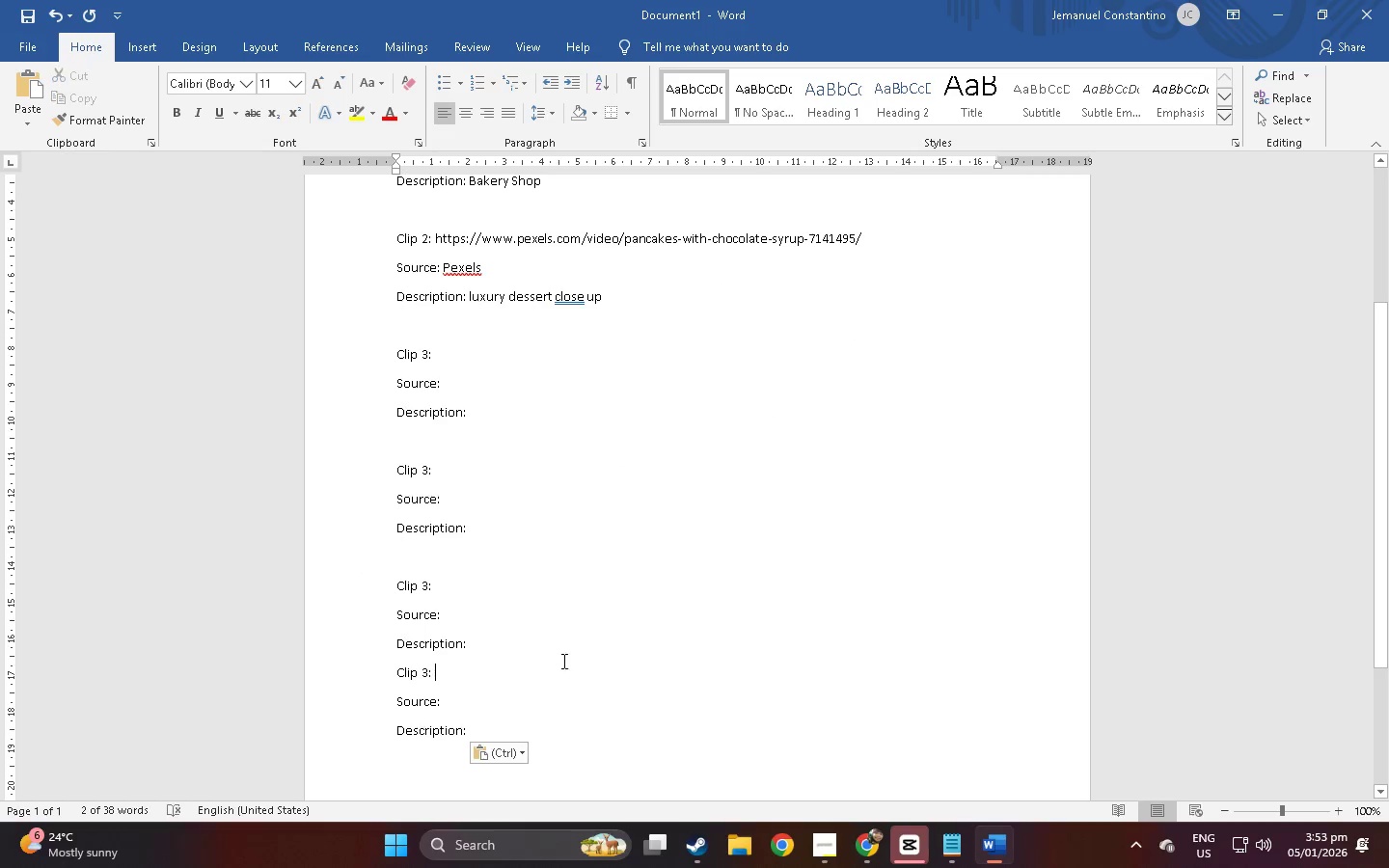 
double_click([571, 645])
 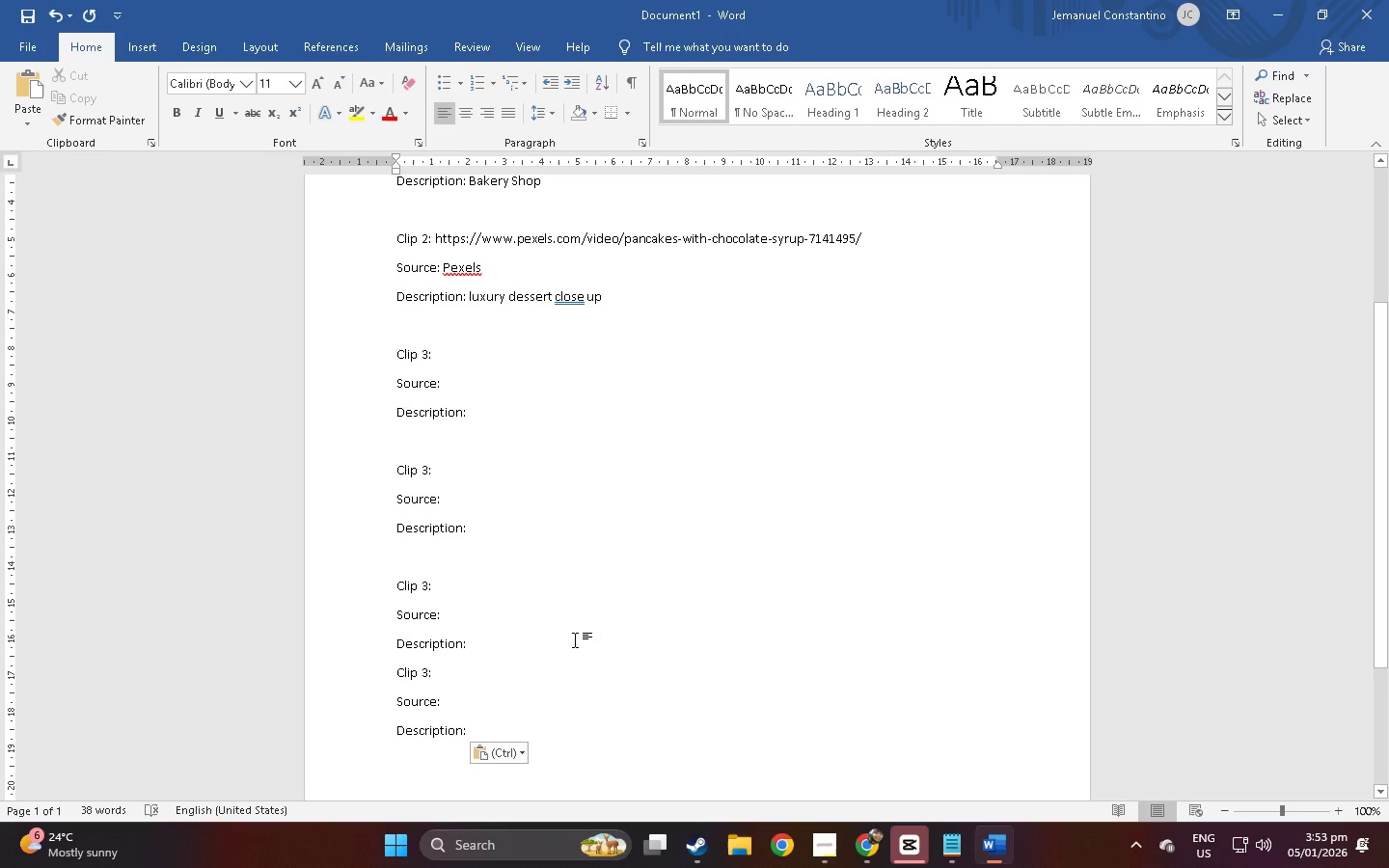 
key(Enter)
 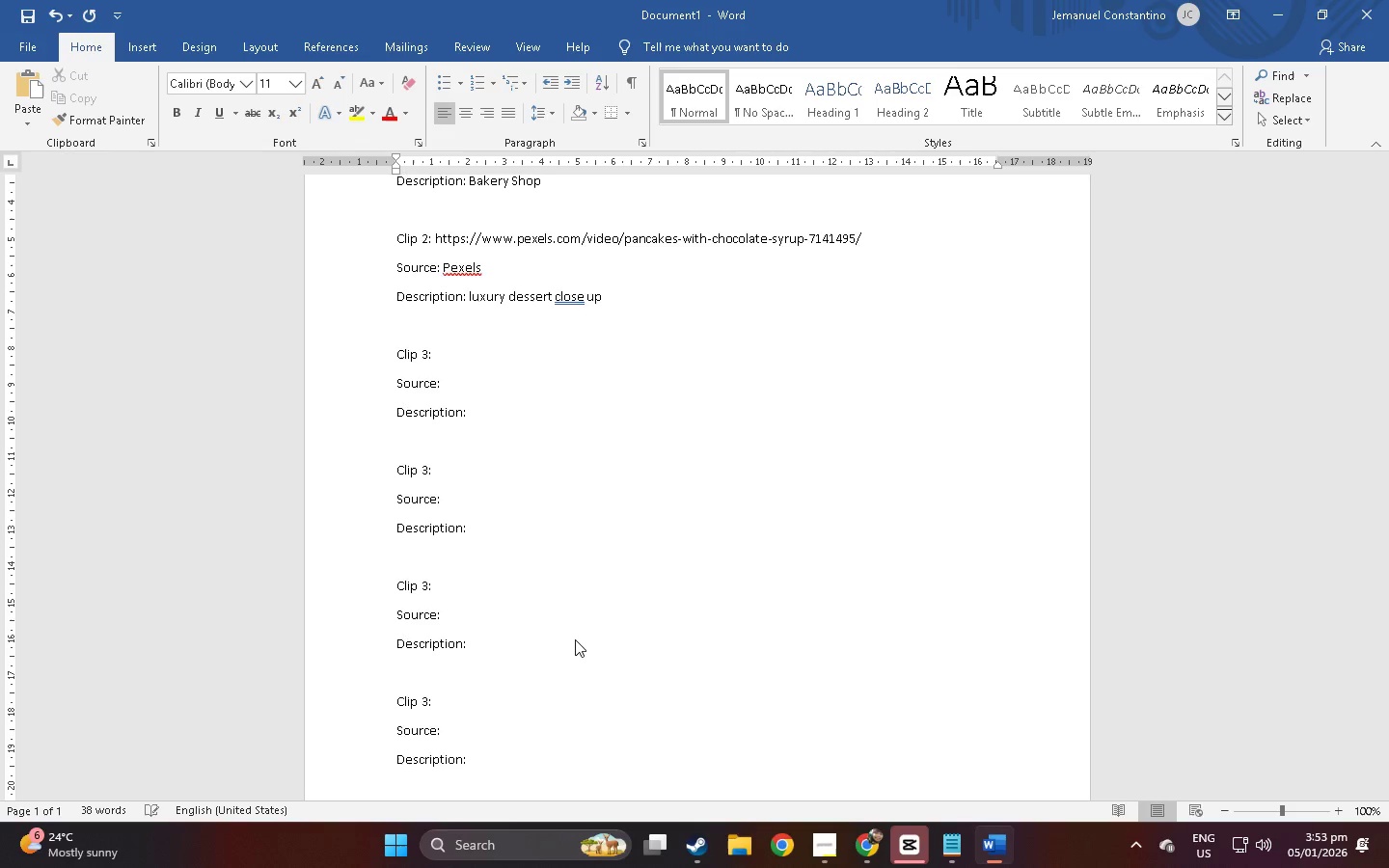 
left_click([603, 577])
 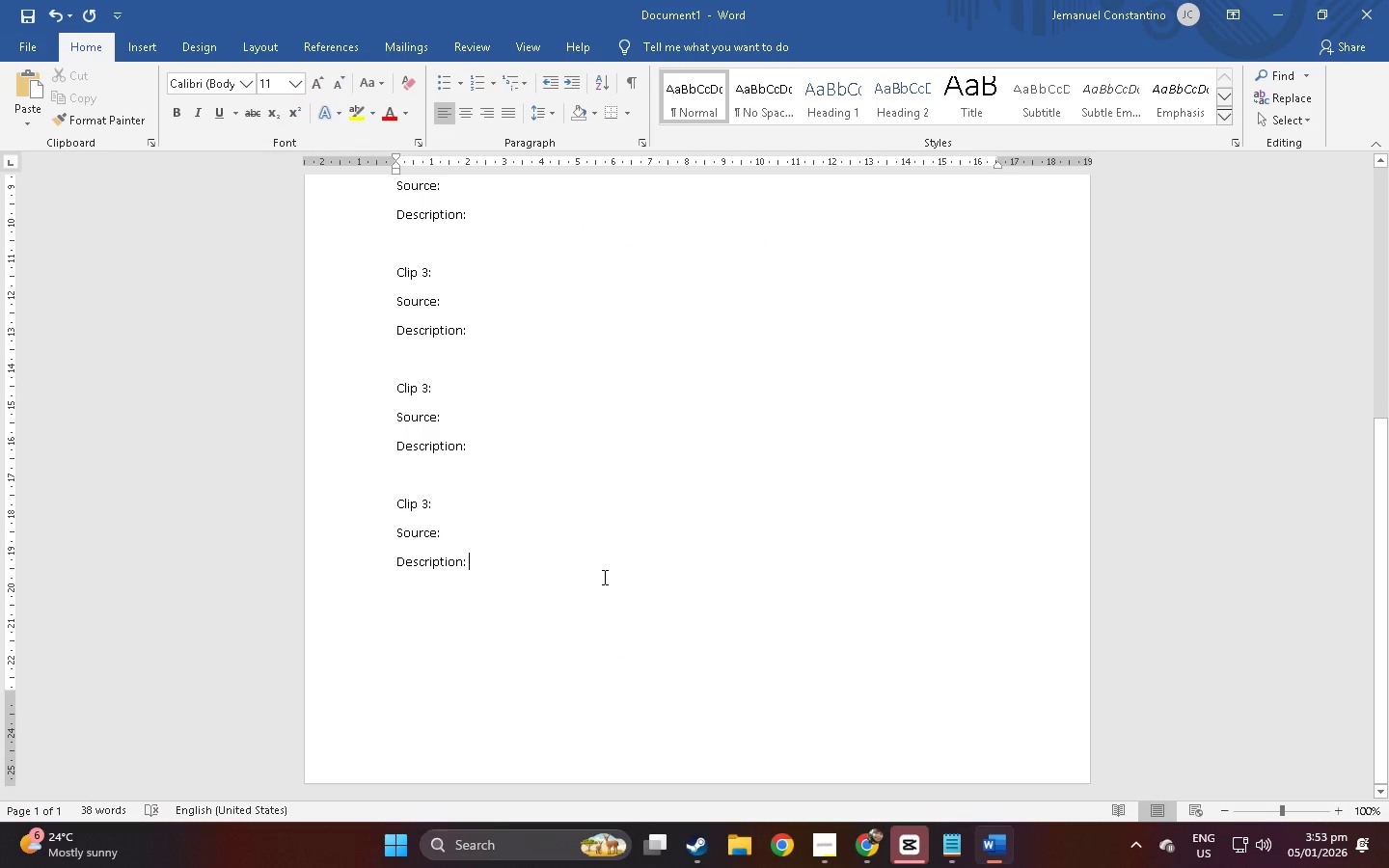 
scroll: coordinate [636, 662], scroll_direction: down, amount: 13.0
 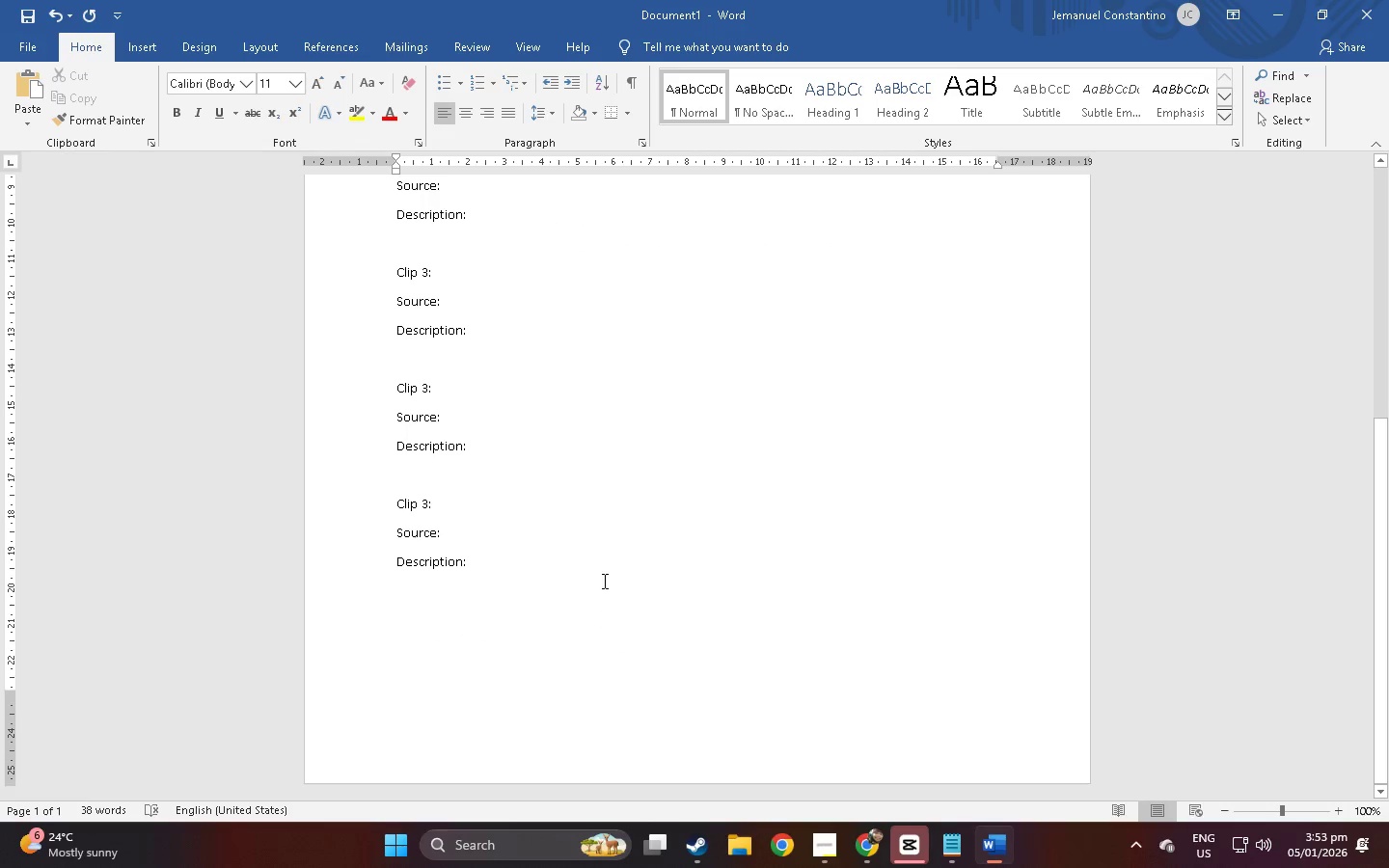 
key(Control+ControlLeft)
 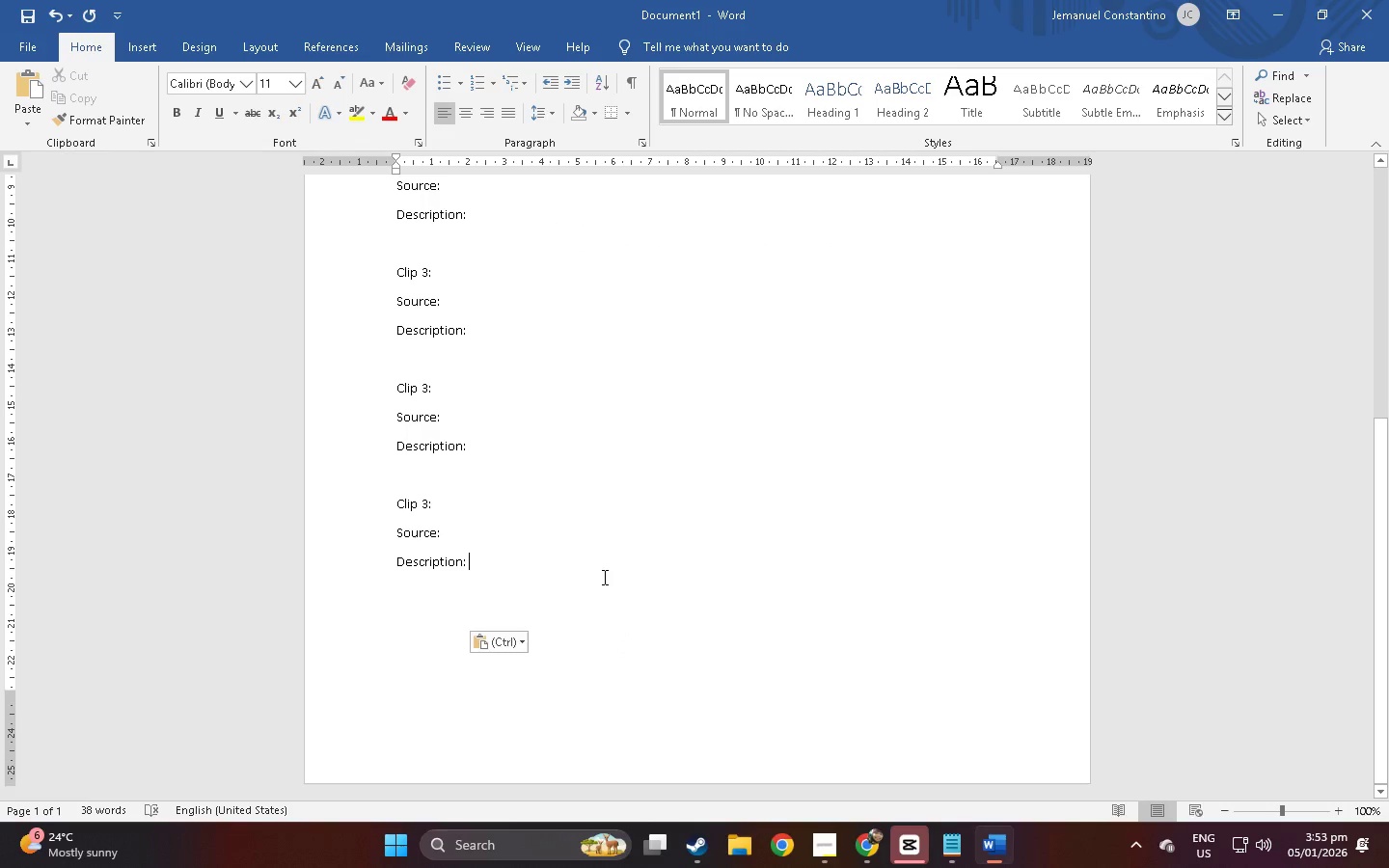 
key(Control+V)
 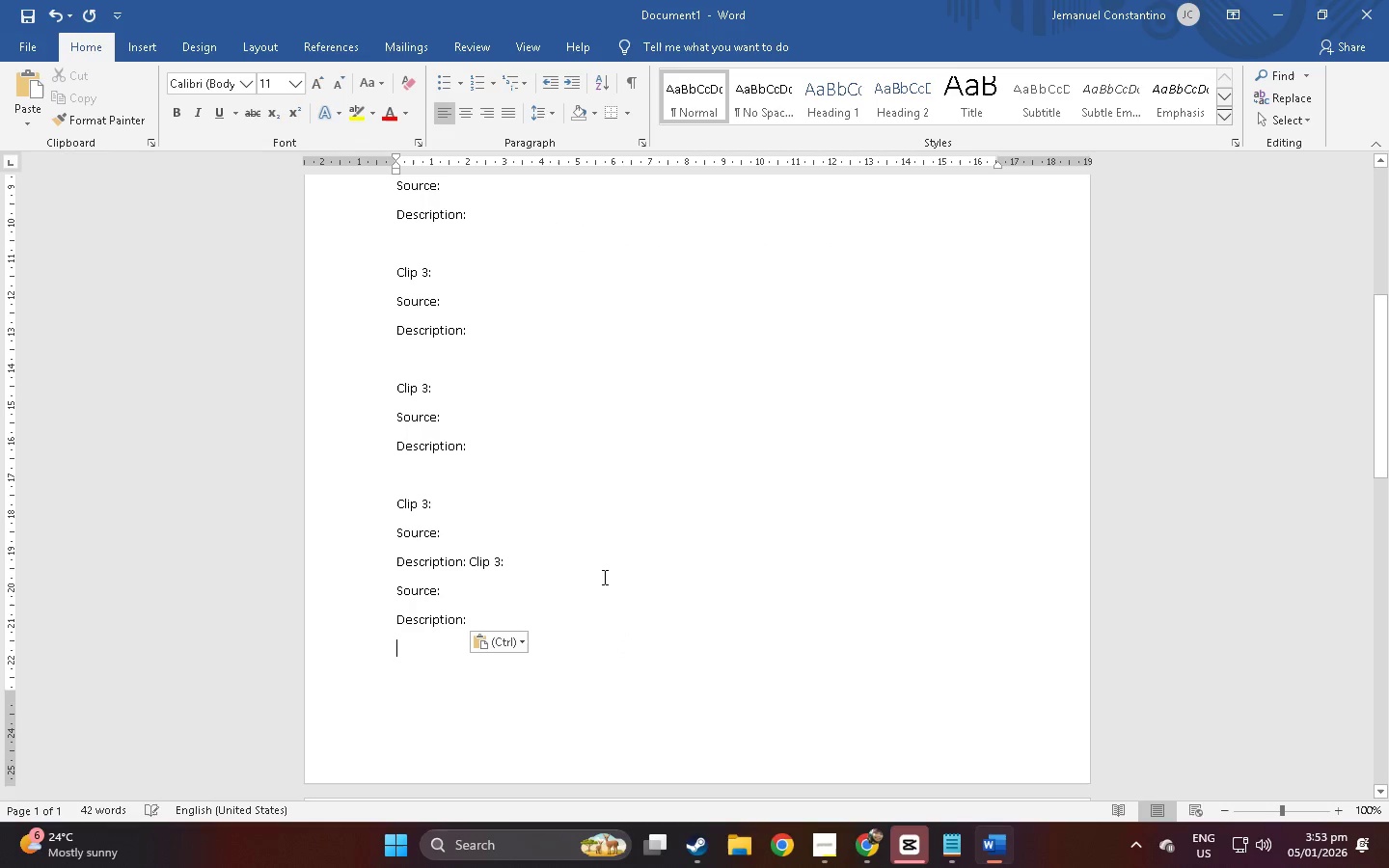 
key(Control+ControlLeft)
 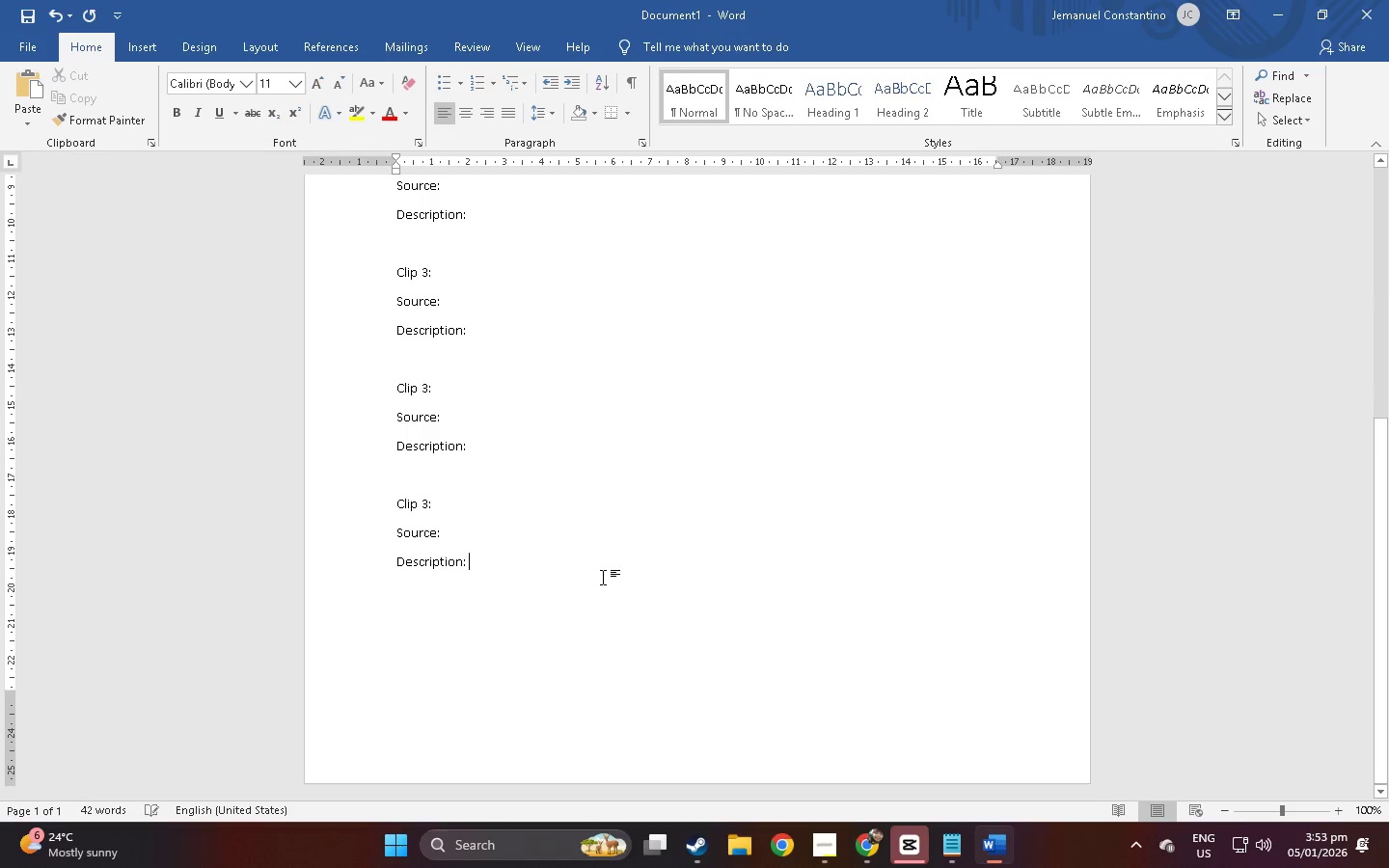 
key(Control+Z)
 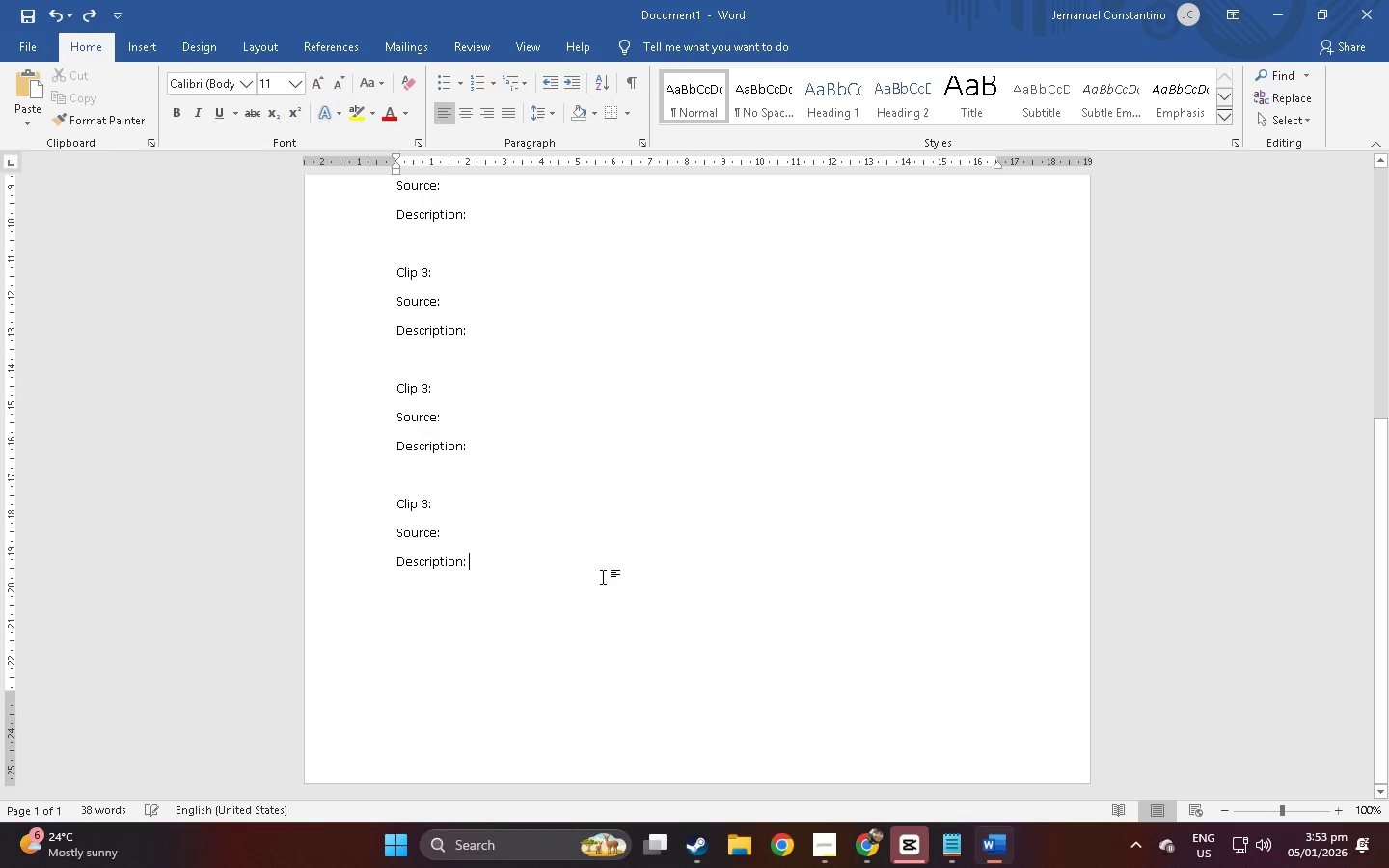 
key(Enter)
 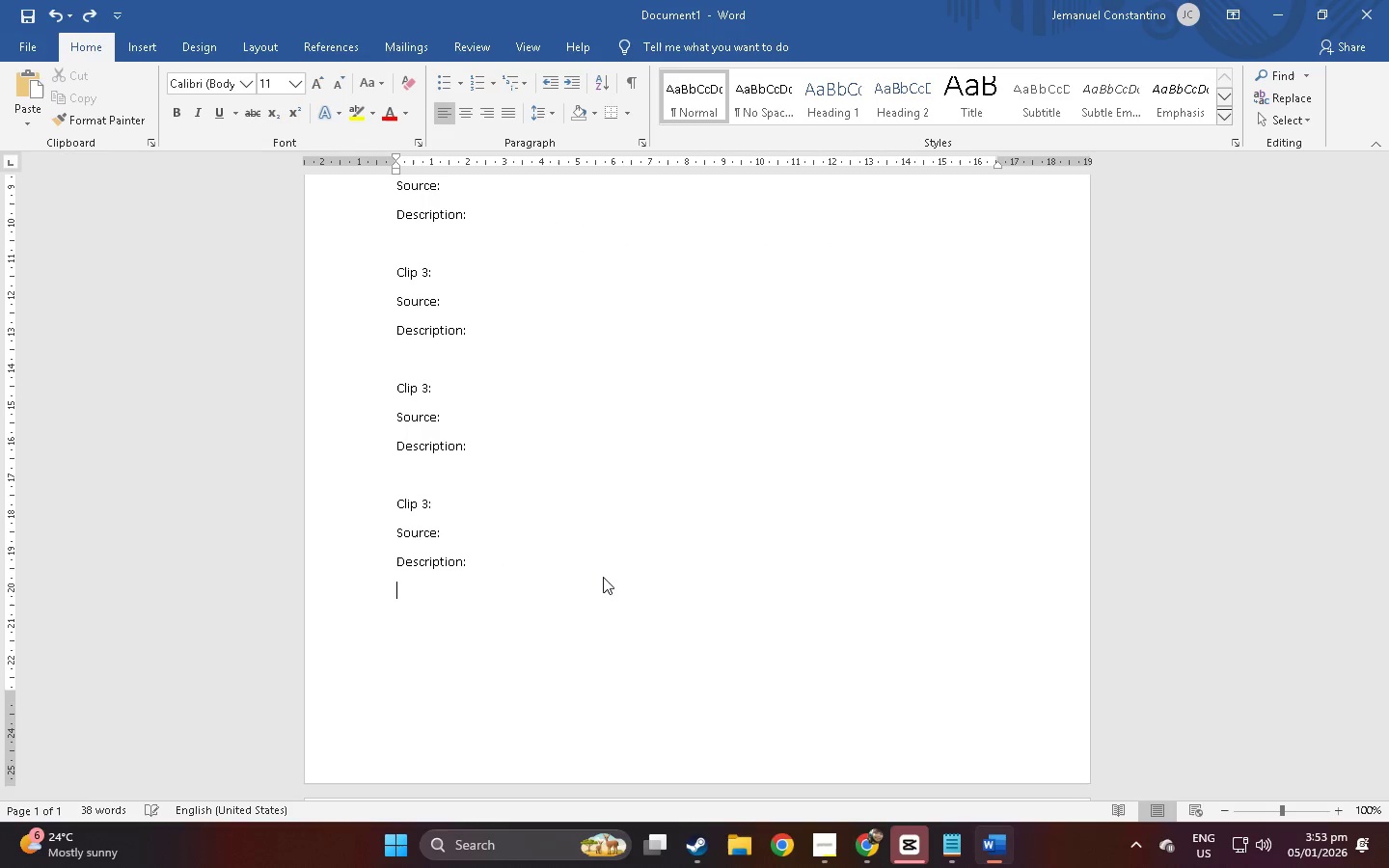 
key(Control+ControlLeft)
 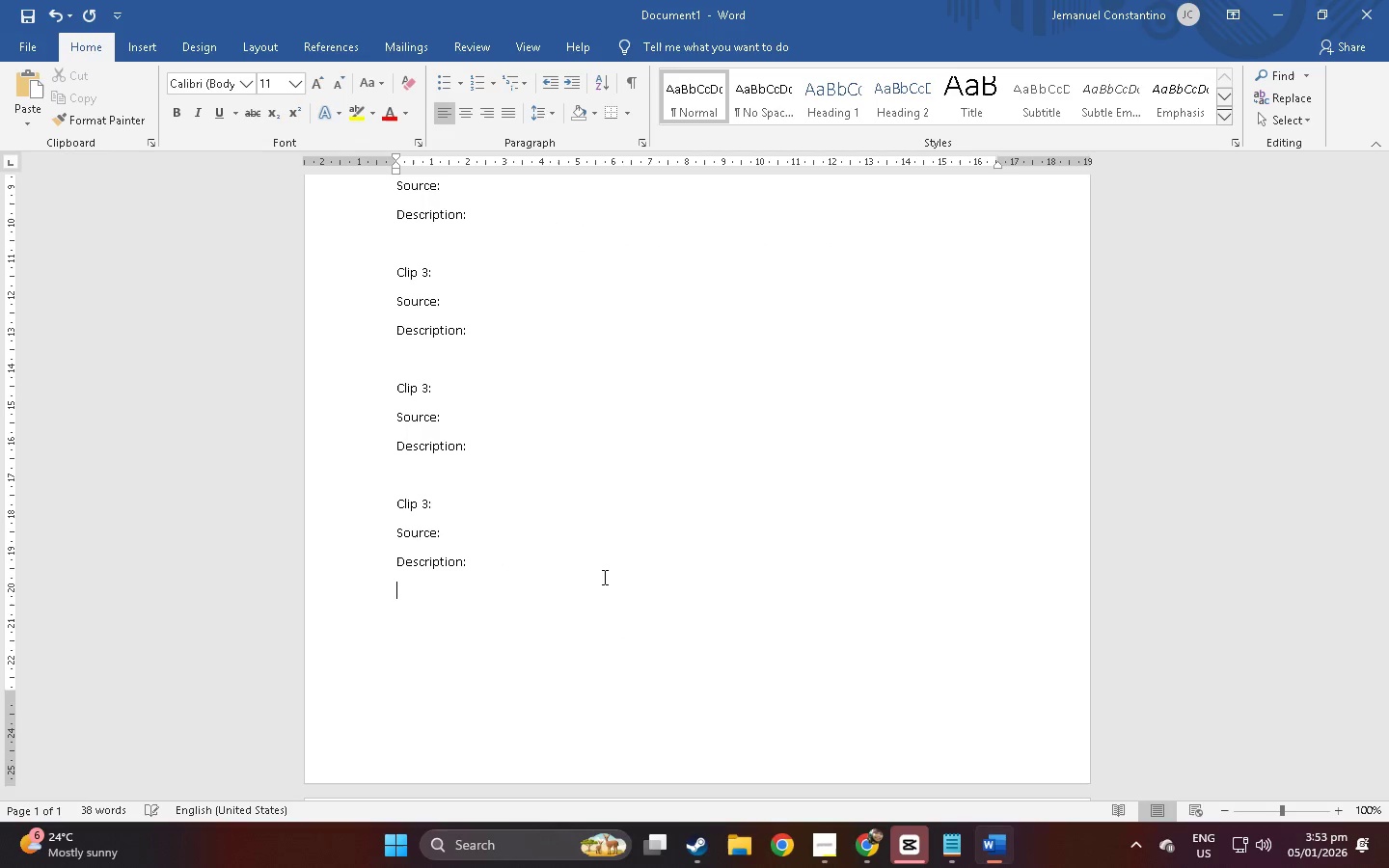 
key(Control+ControlLeft)